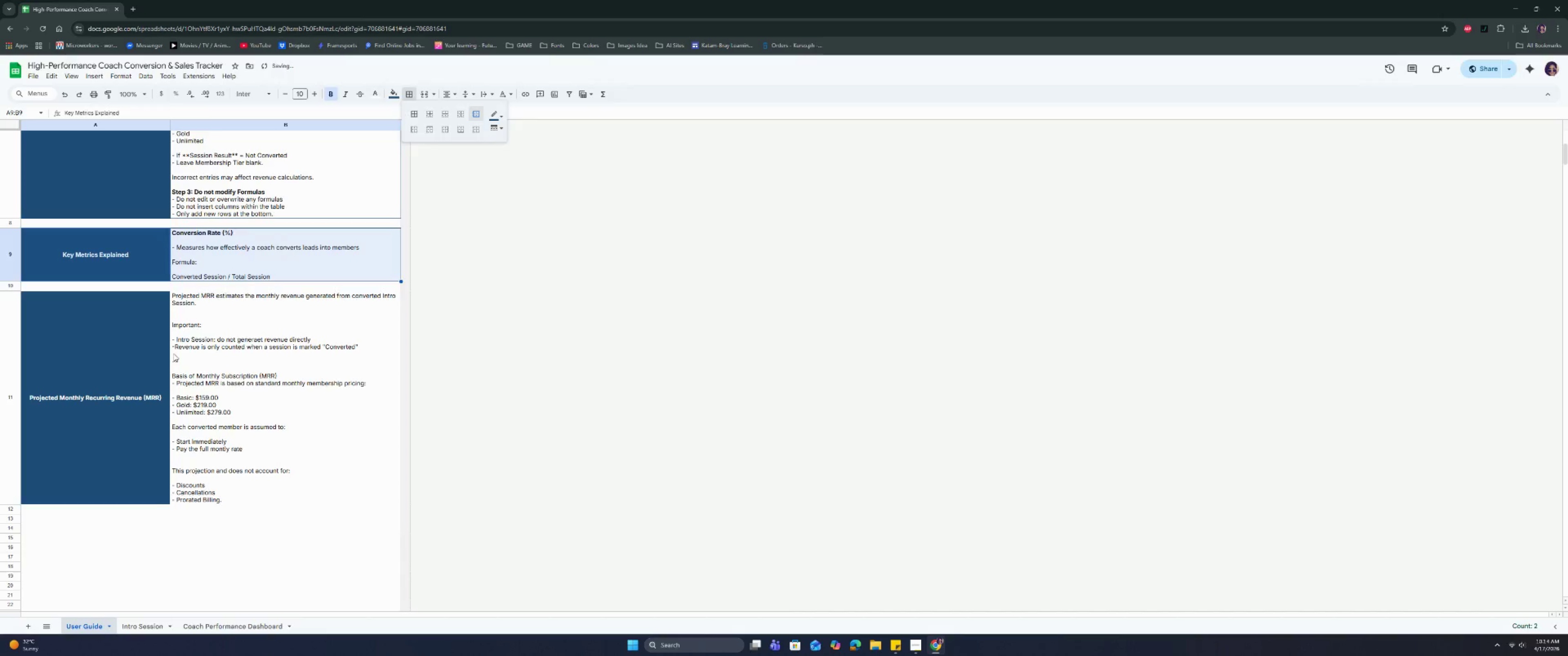 
left_click_drag(start_coordinate=[160, 359], to_coordinate=[210, 364])
 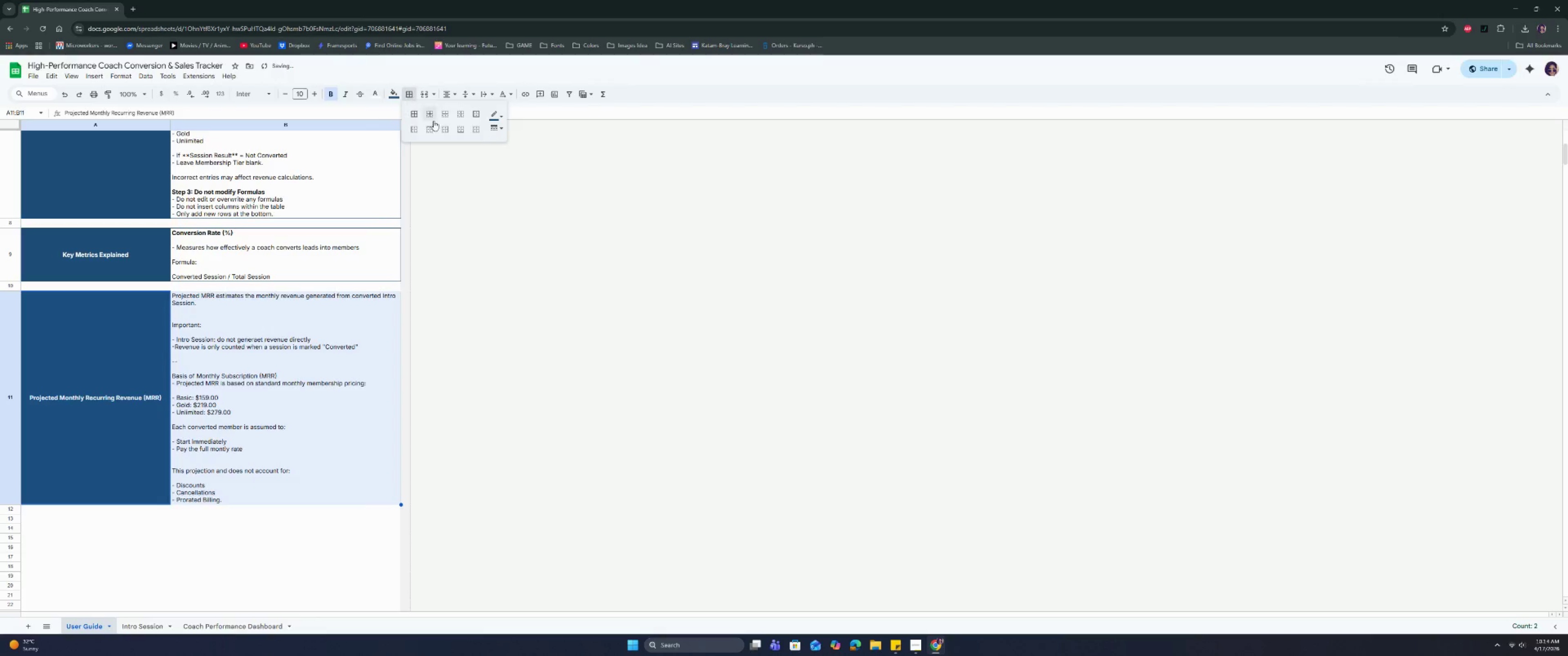 
left_click([431, 114])
 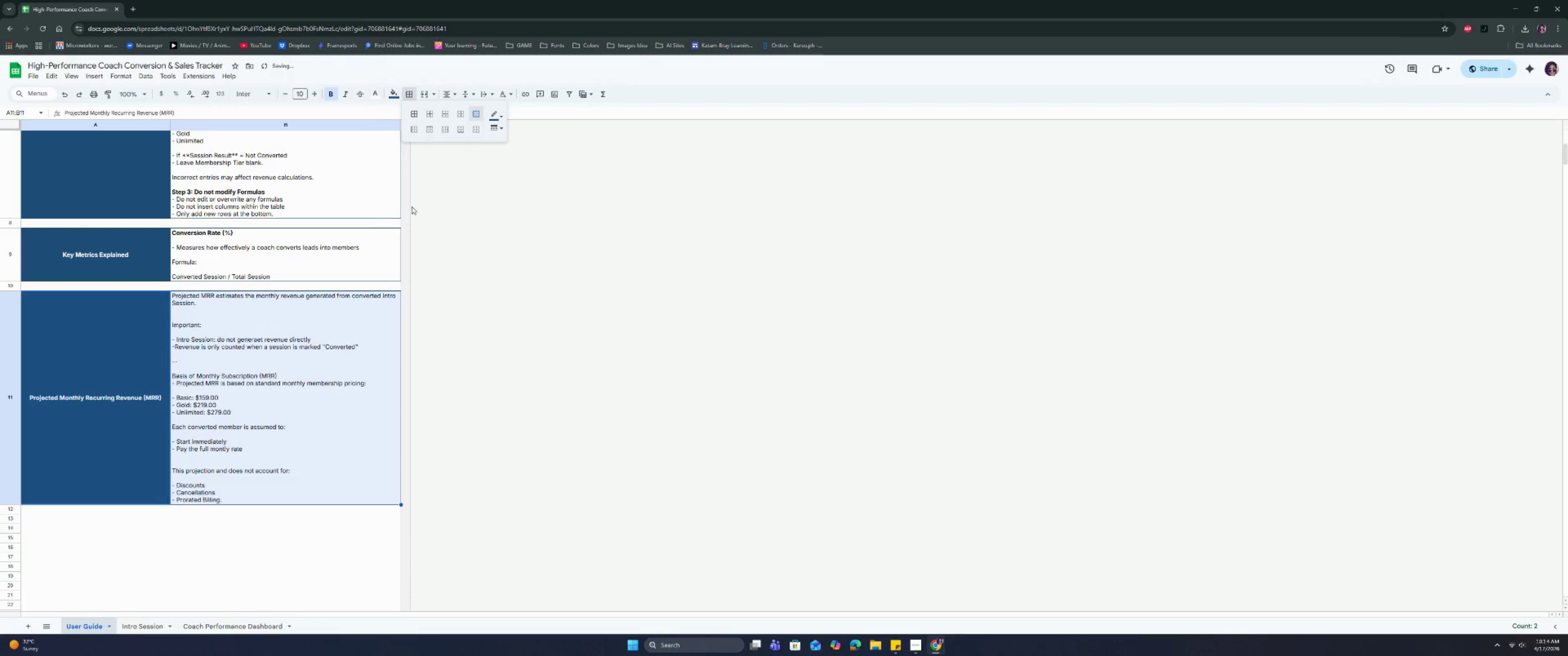 
triple_click([232, 383])
 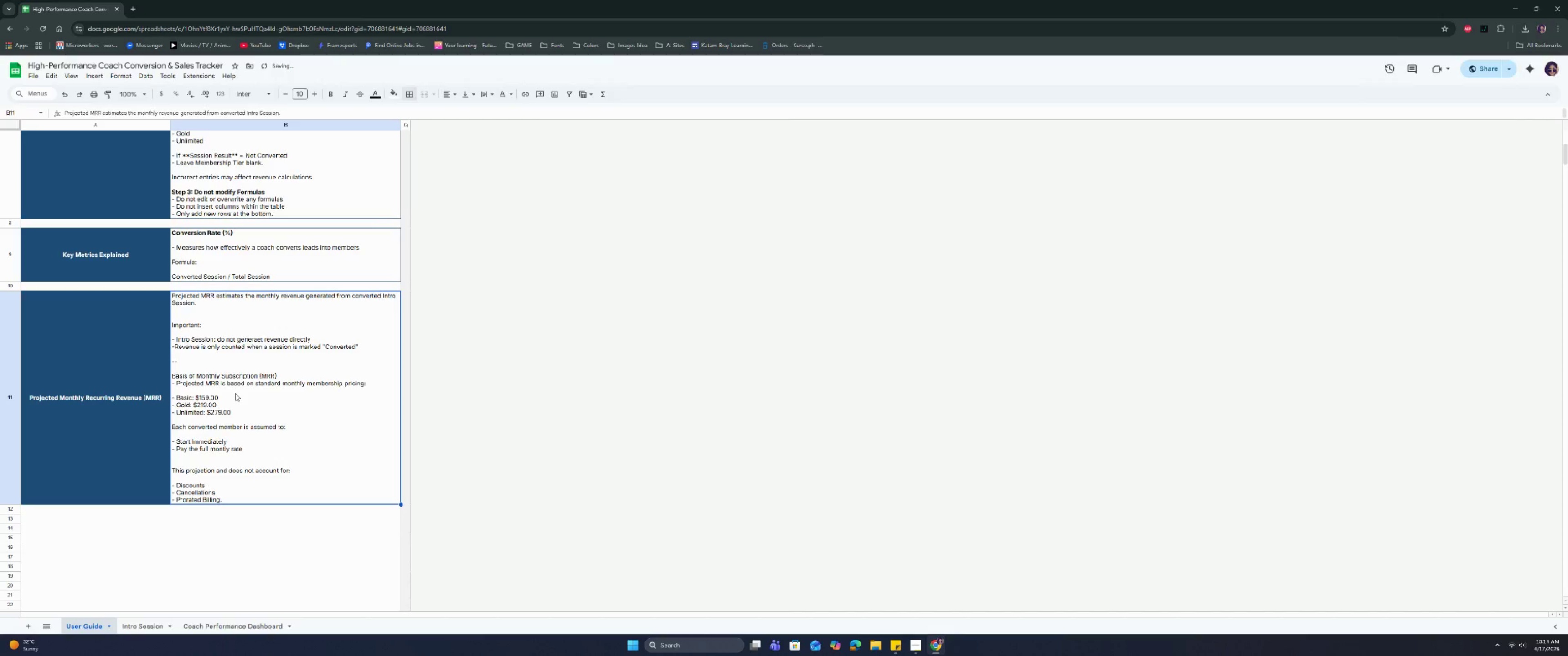 
left_click([113, 351])
 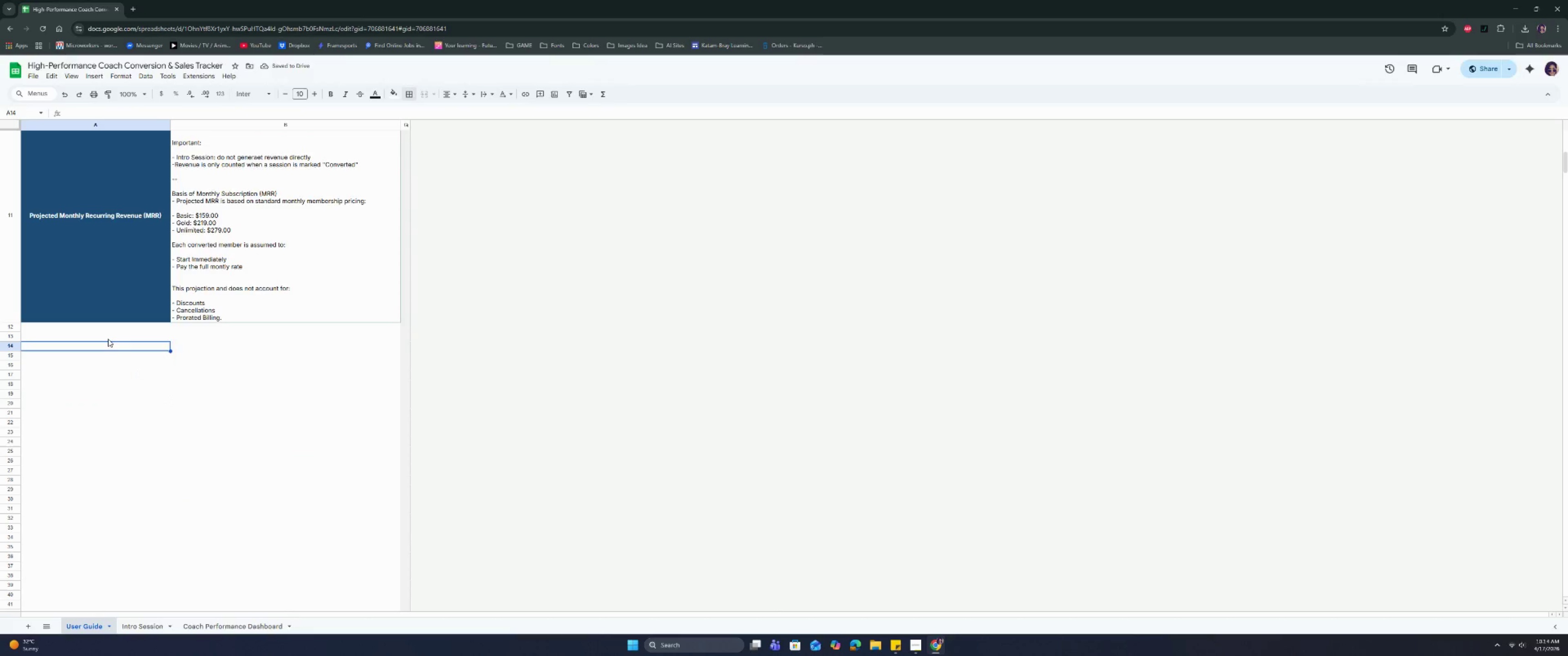 
scroll: coordinate [221, 415], scroll_direction: down, amount: 4.0
 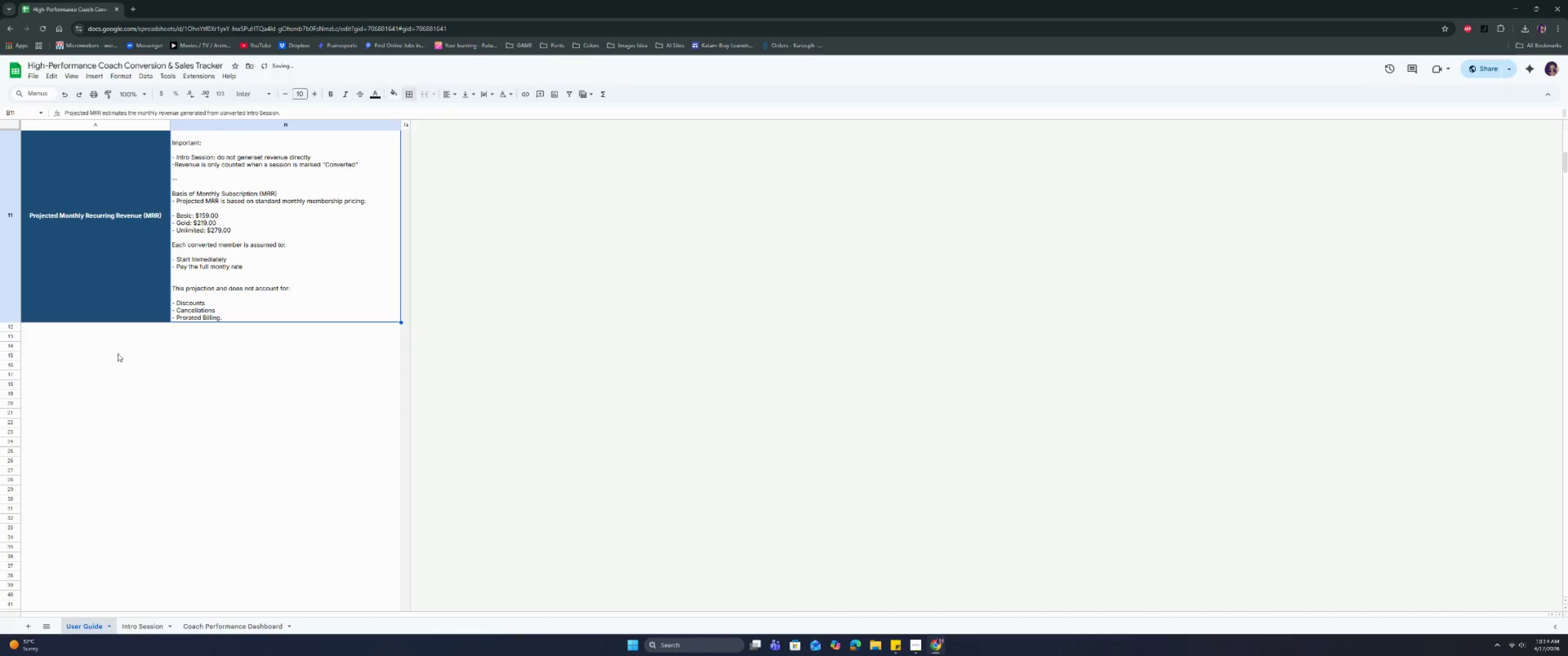 
double_click([108, 338])
 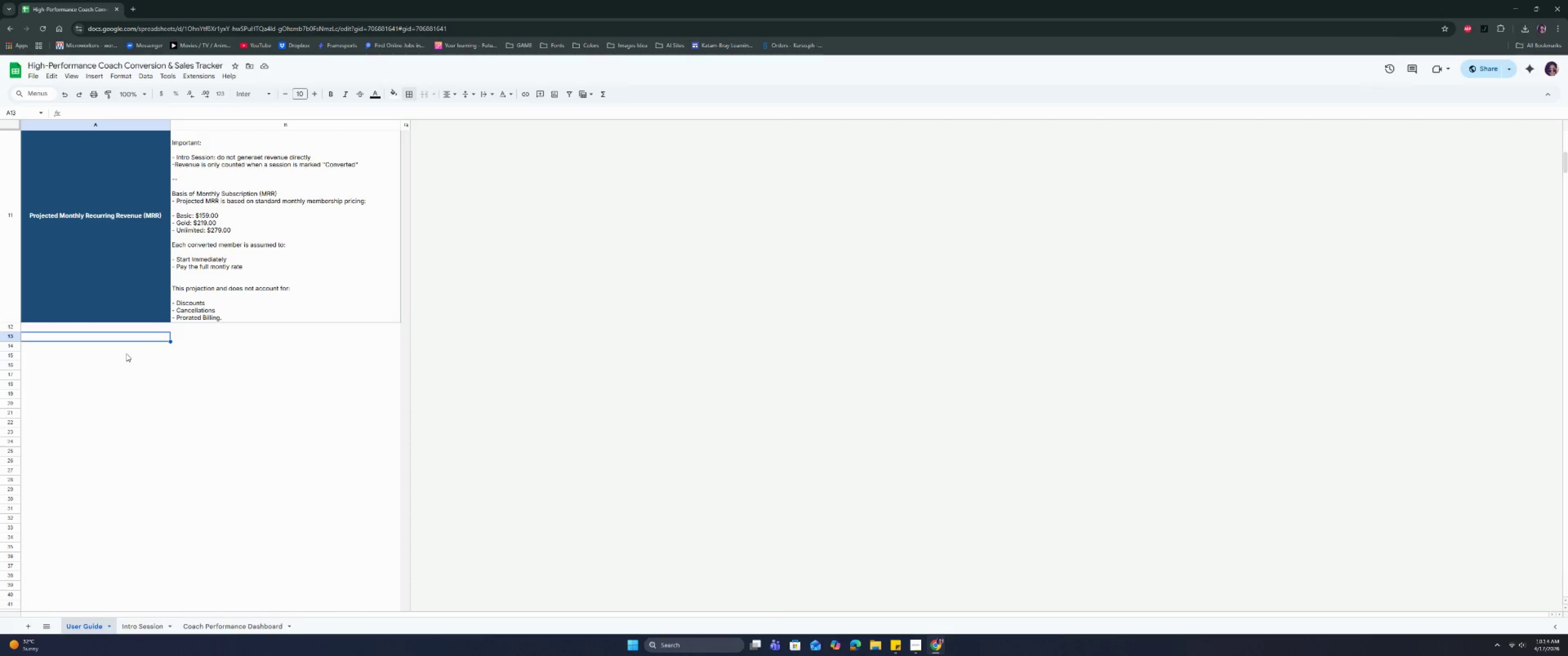 
wait(7.73)
 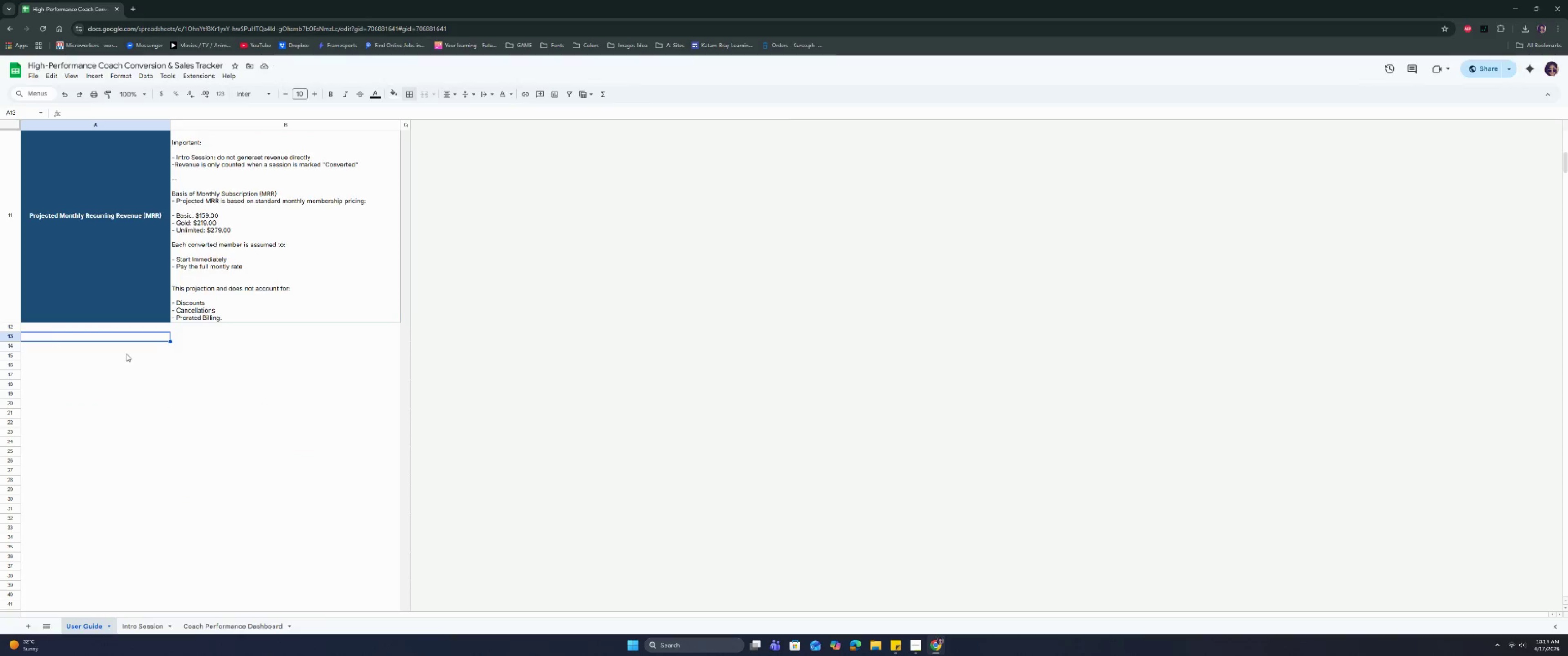 
scroll: coordinate [106, 355], scroll_direction: up, amount: 11.0
 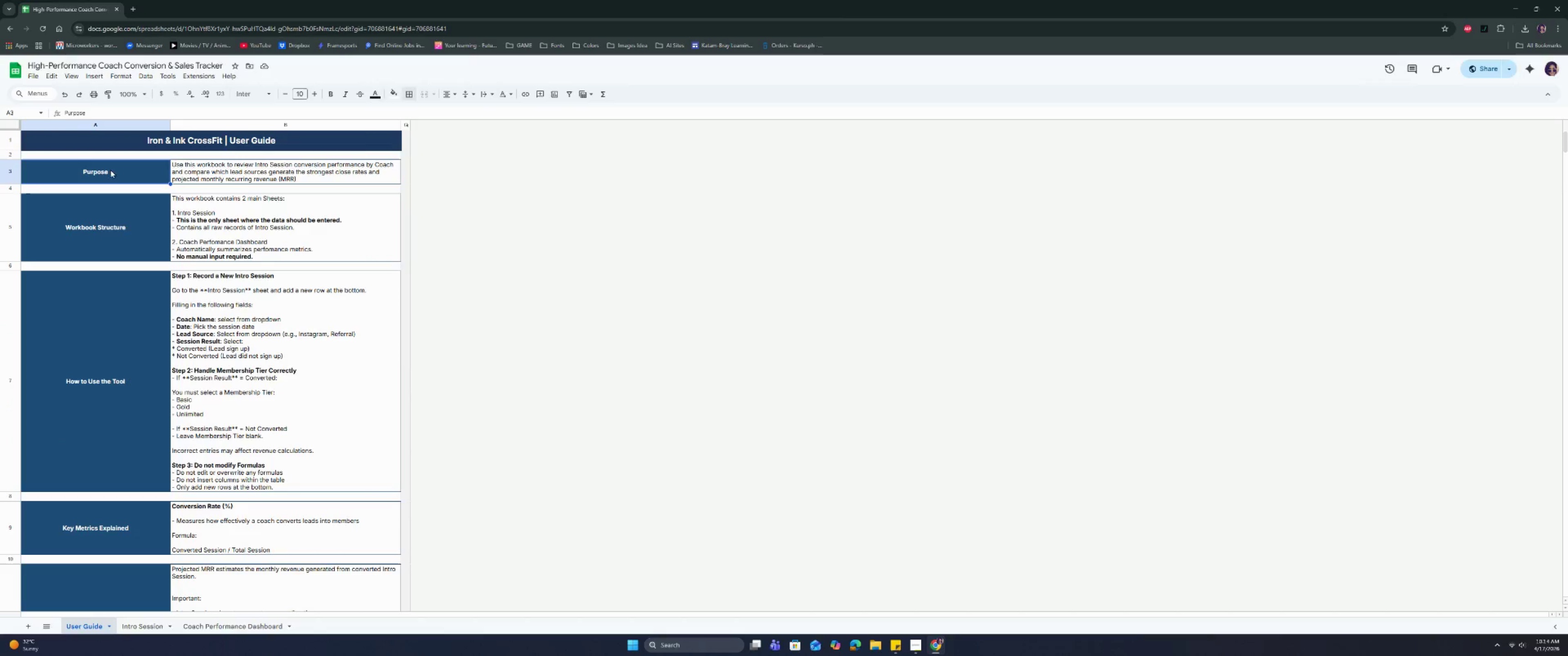 
double_click([108, 208])
 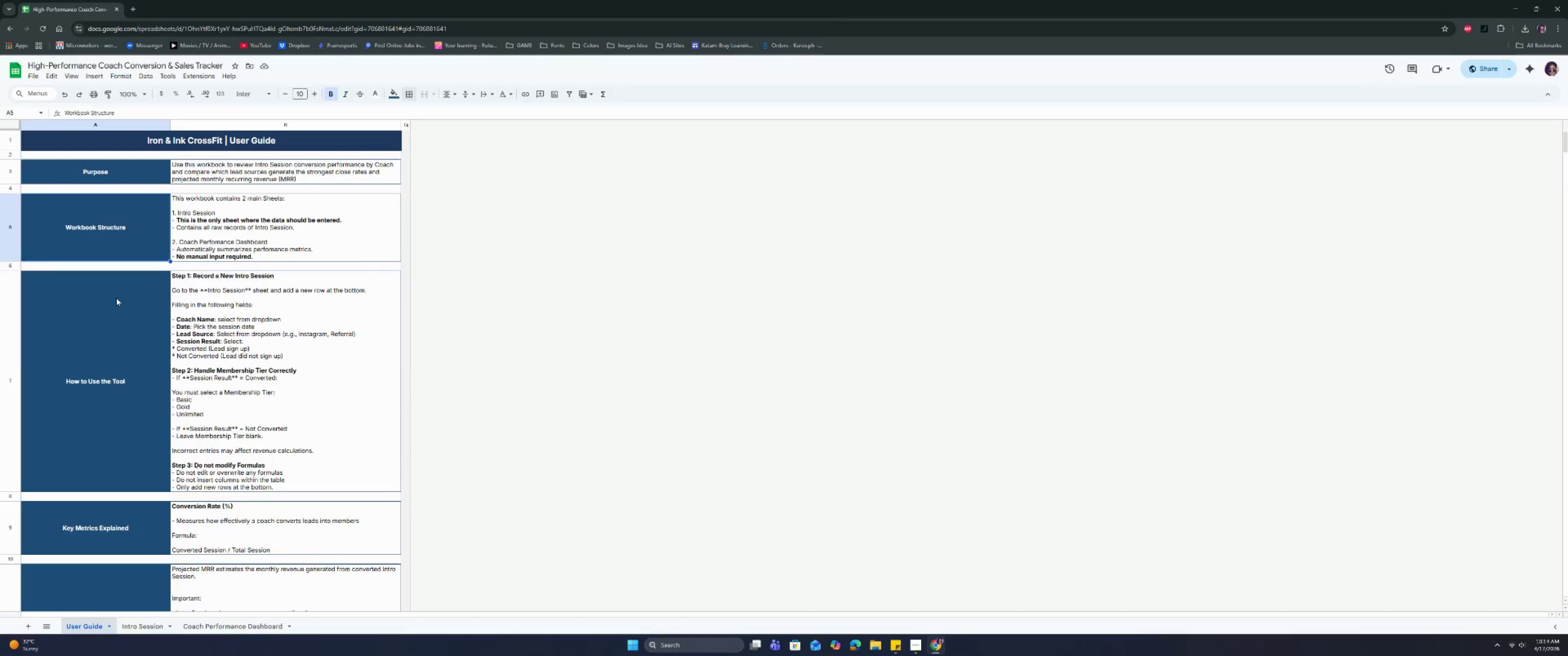 
triple_click([114, 322])
 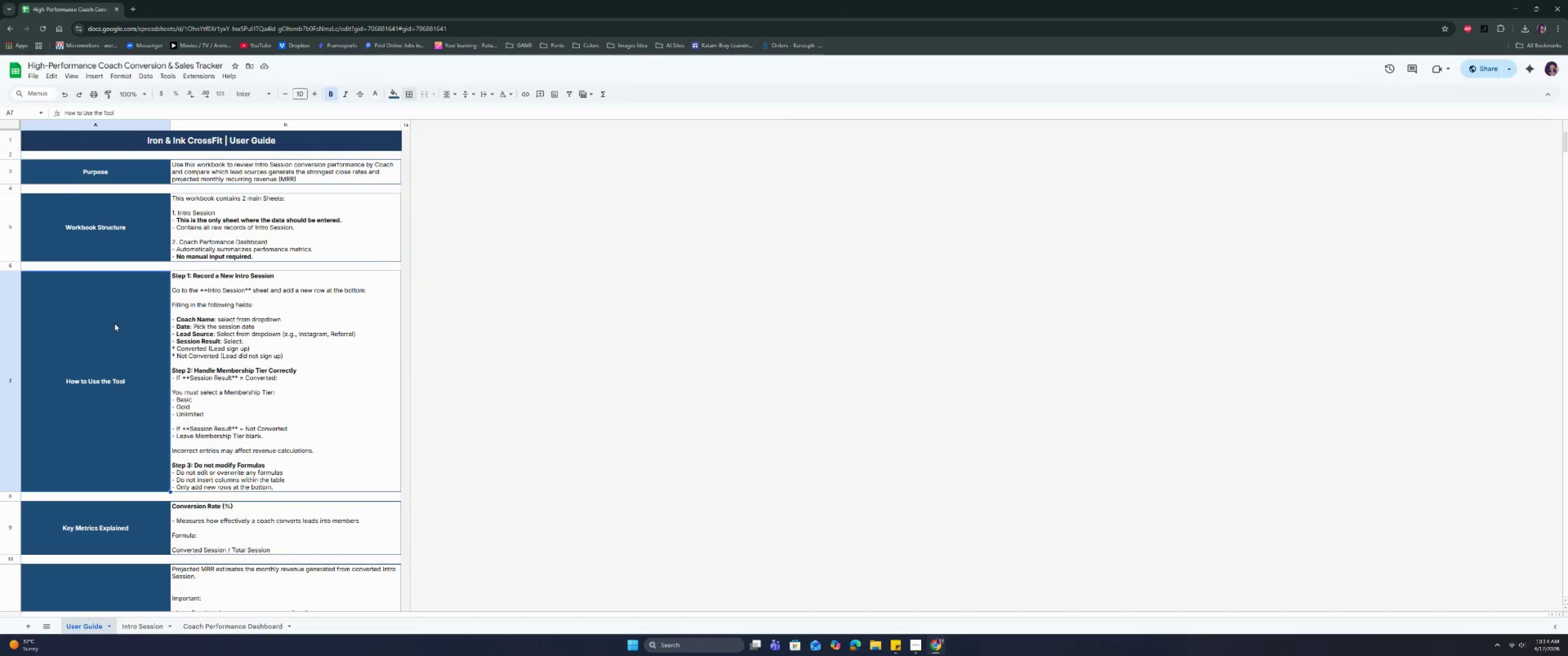 
scroll: coordinate [115, 327], scroll_direction: down, amount: 3.0
 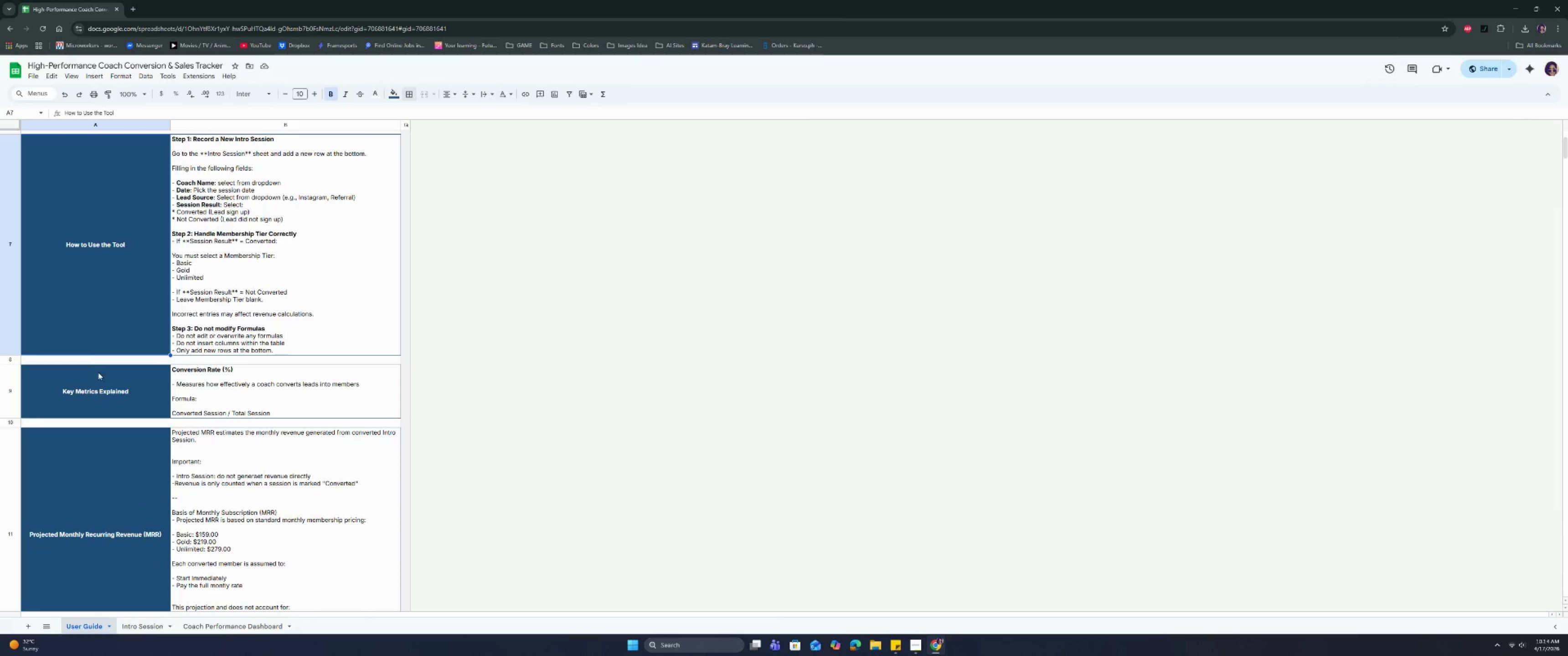 
left_click([96, 376])
 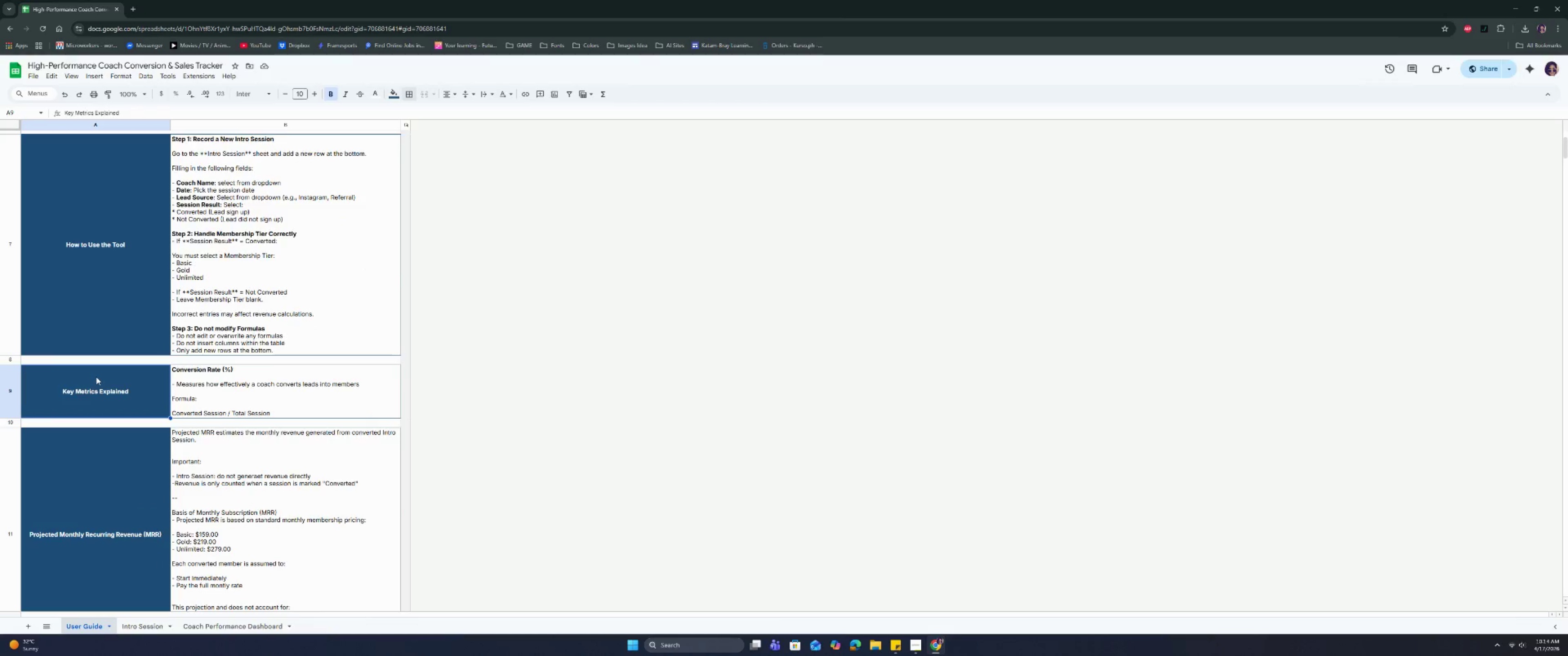 
left_click([97, 381])
 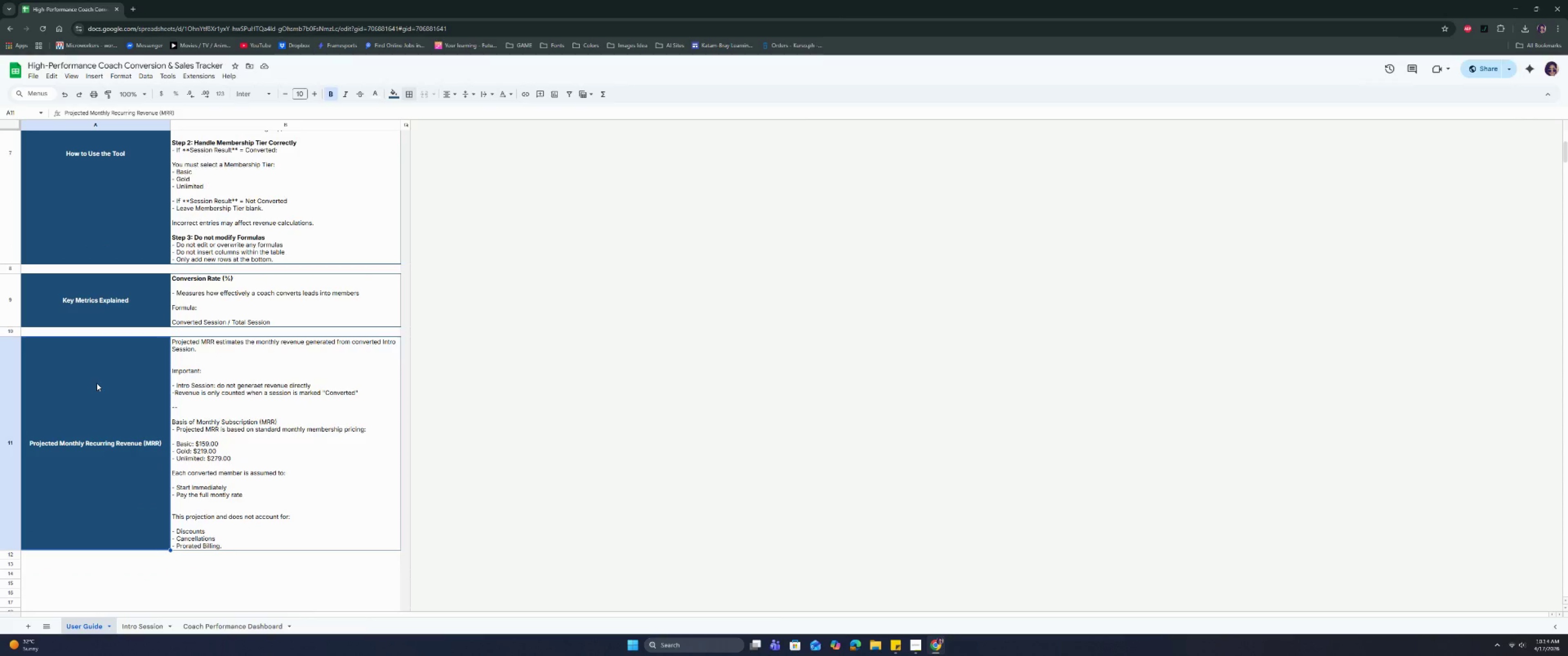 
scroll: coordinate [97, 383], scroll_direction: down, amount: 4.0
 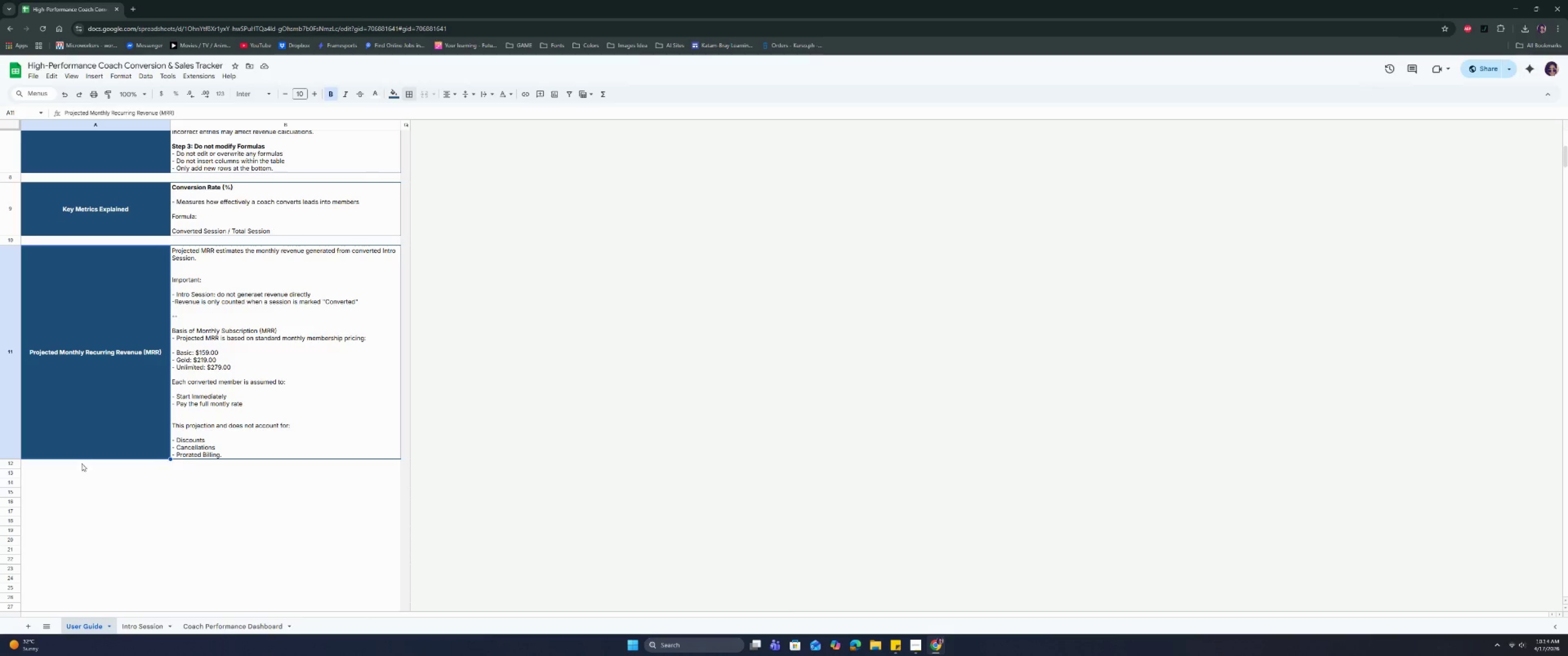 
left_click([80, 470])
 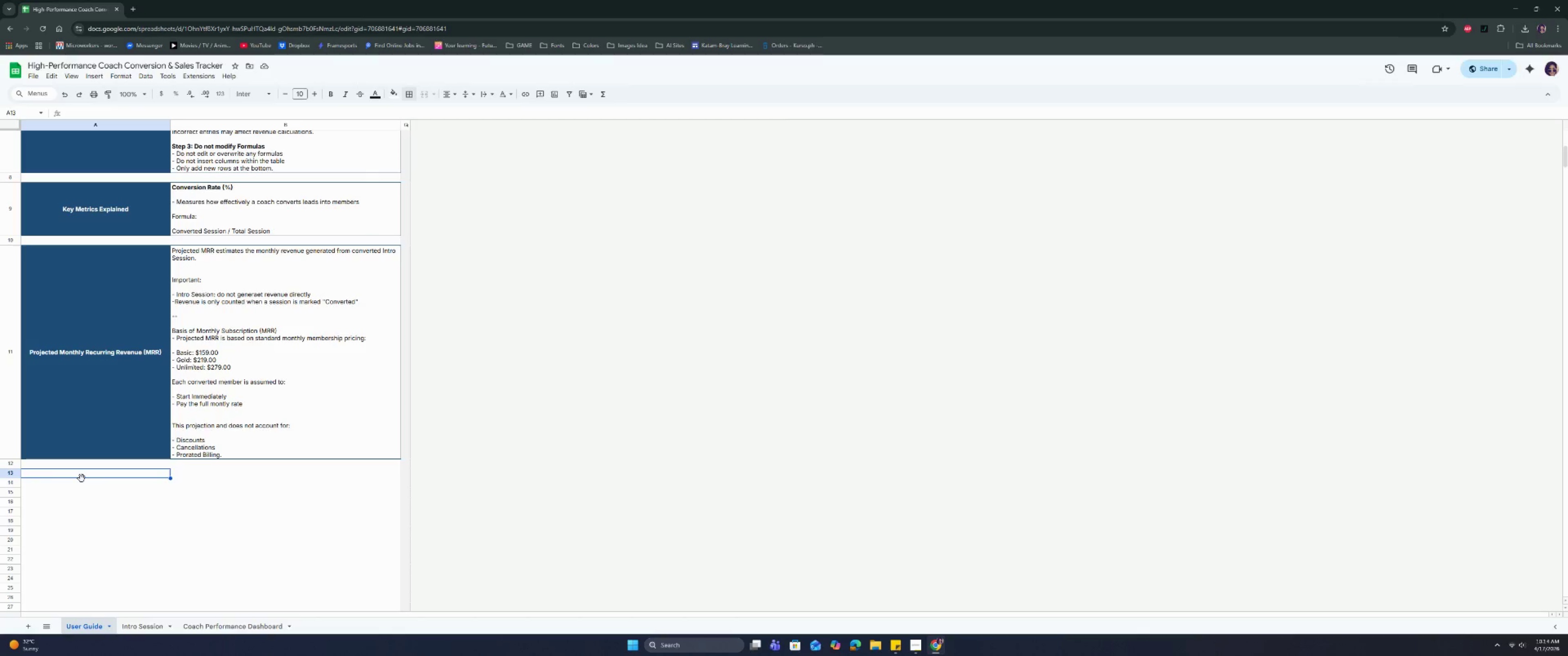 
type(Coach Perom)
key(Backspace)
key(Backspace)
type(formance Dasg)
key(Backspace)
type(hboard)
key(Tab)
type(This sheet provides a summary of )
key(Backspace)
type(:)
 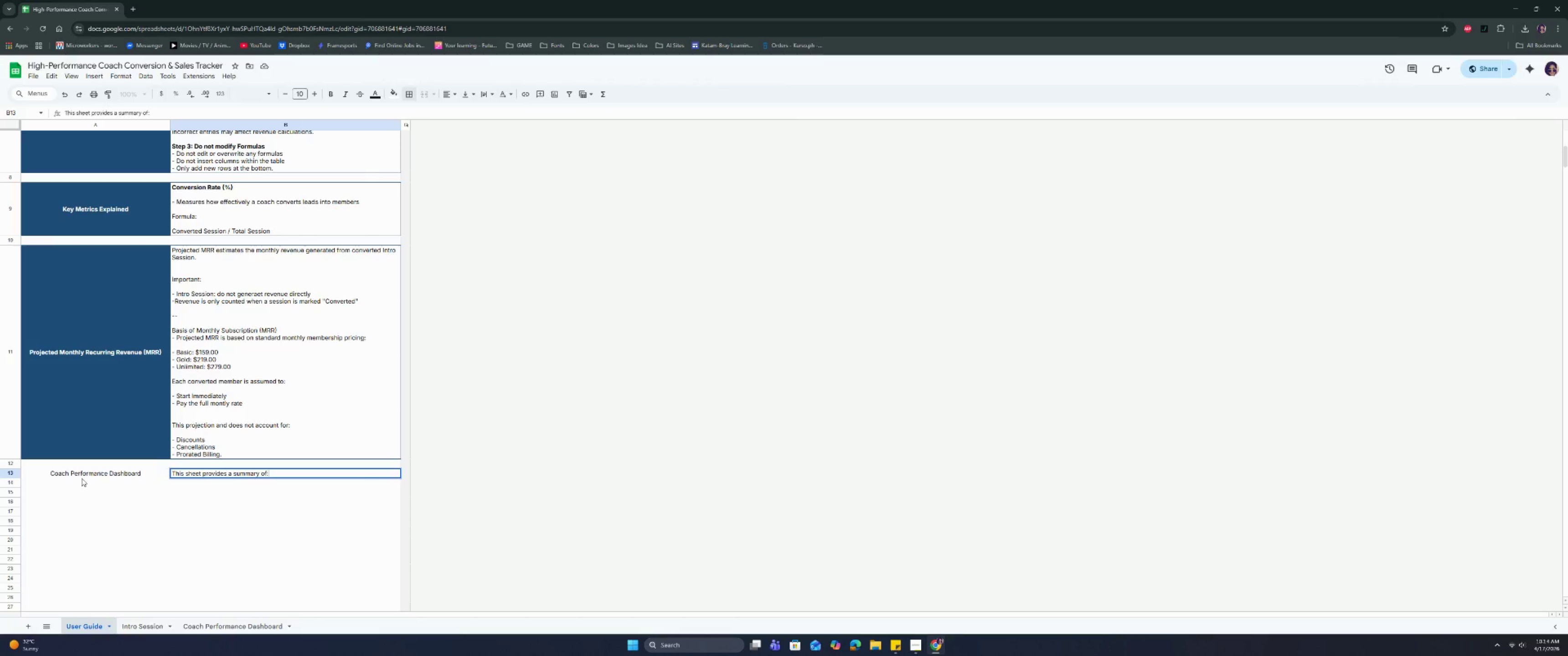 
key(Control+Enter)
 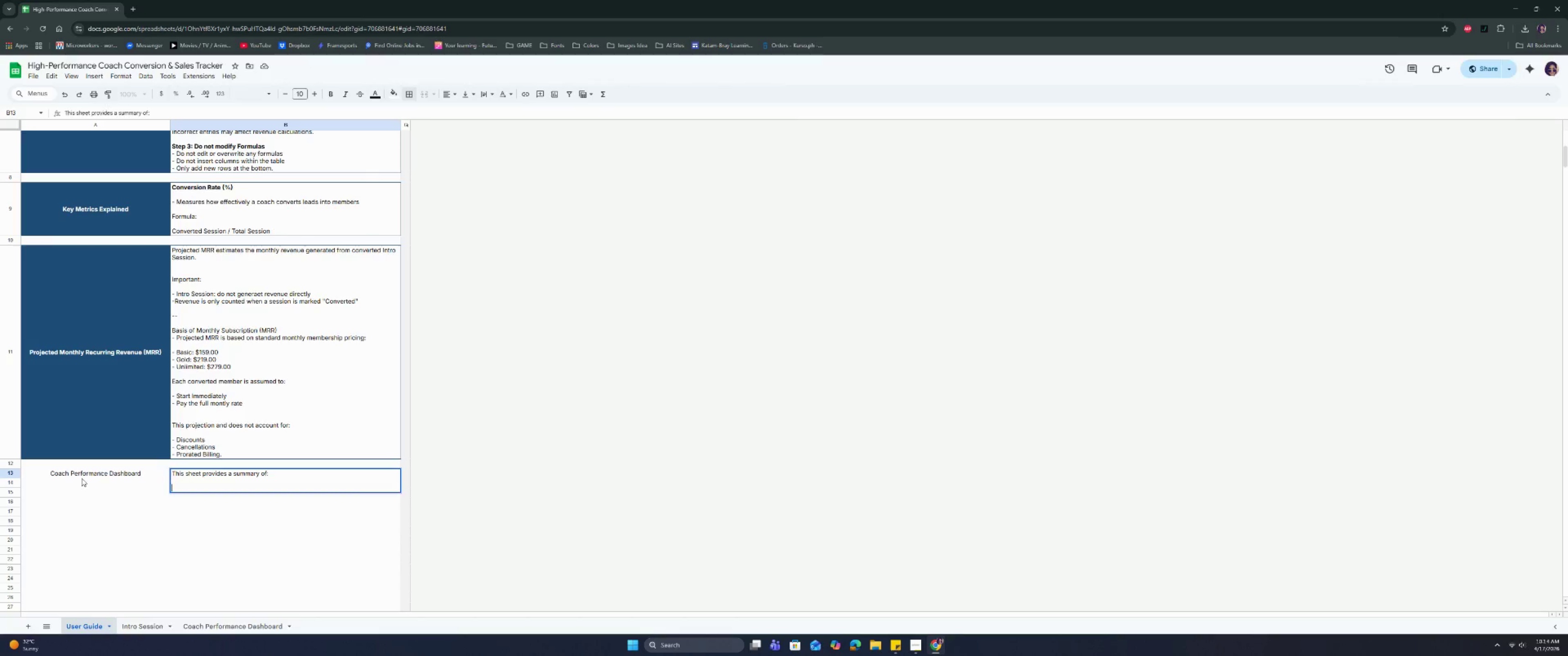 
key(Control+Enter)
 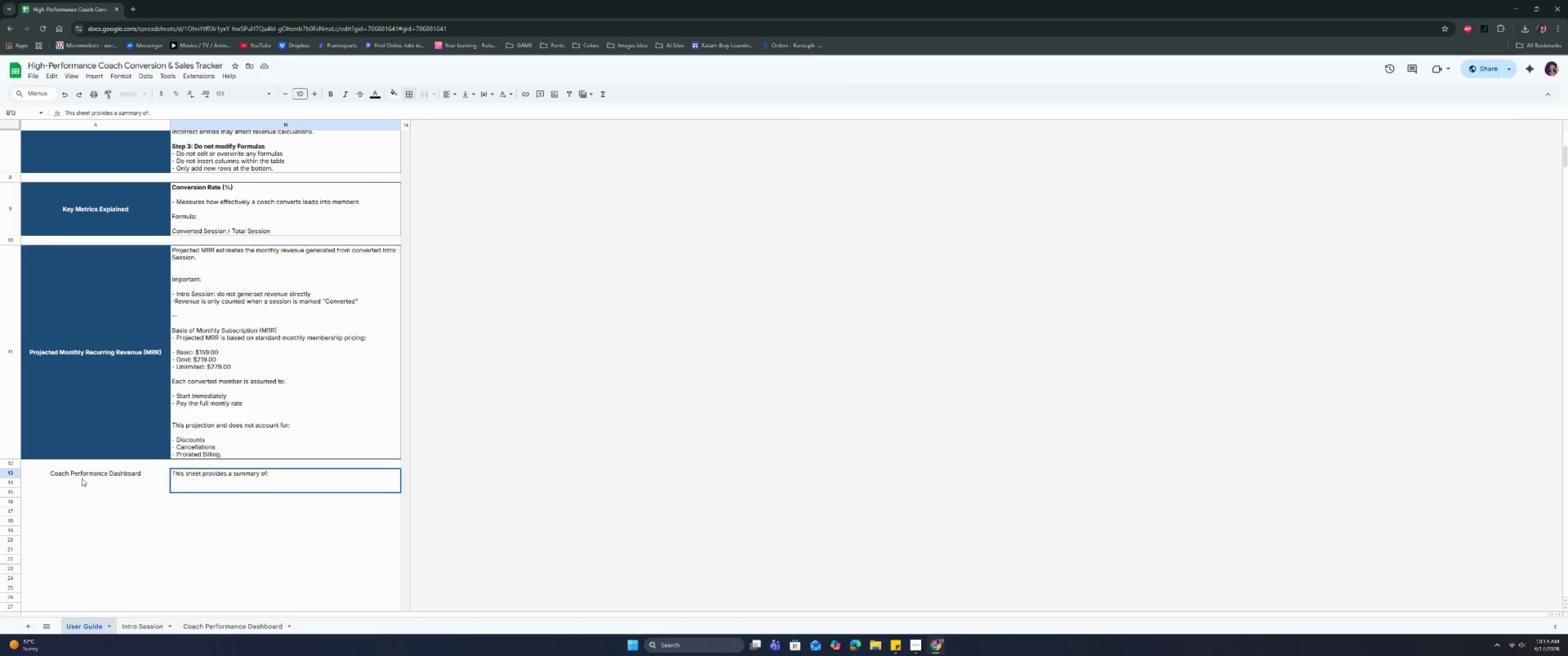 
type(Per Coach:)
 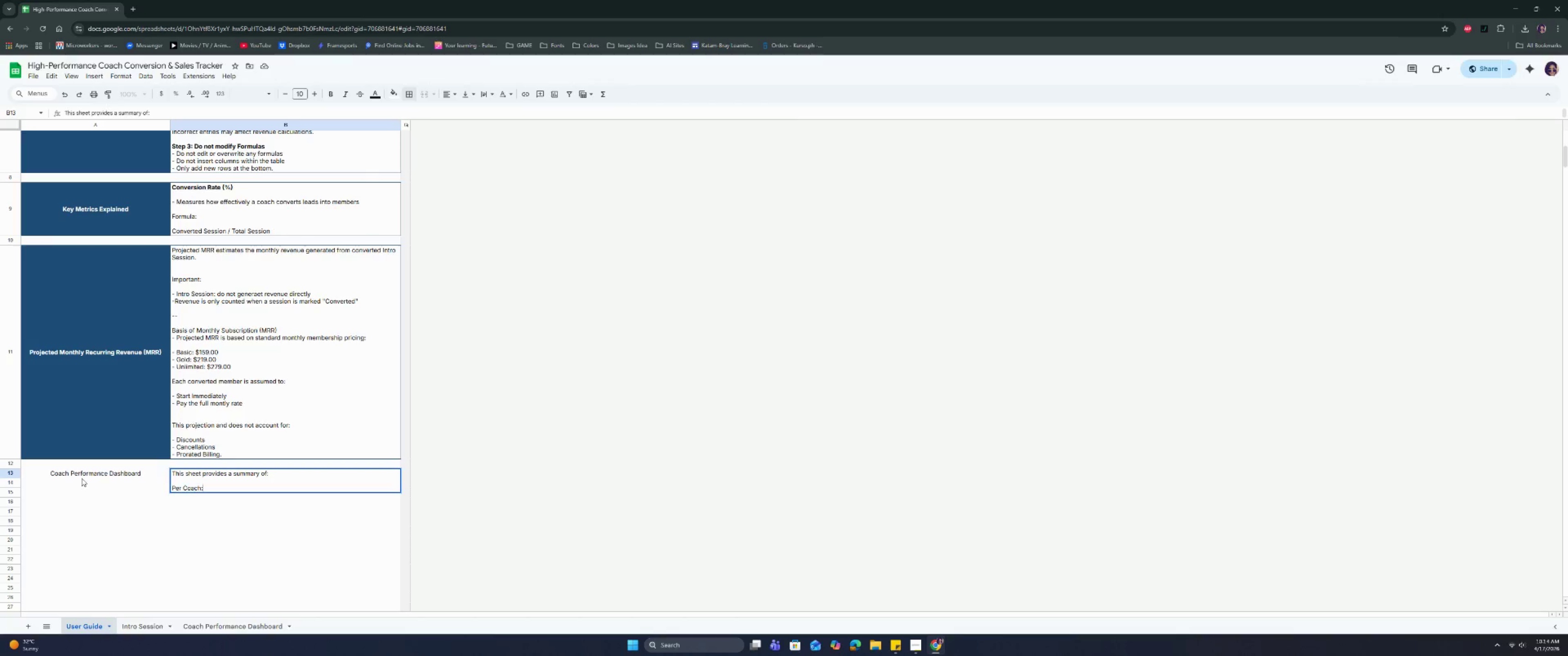 
key(Control+Enter)
 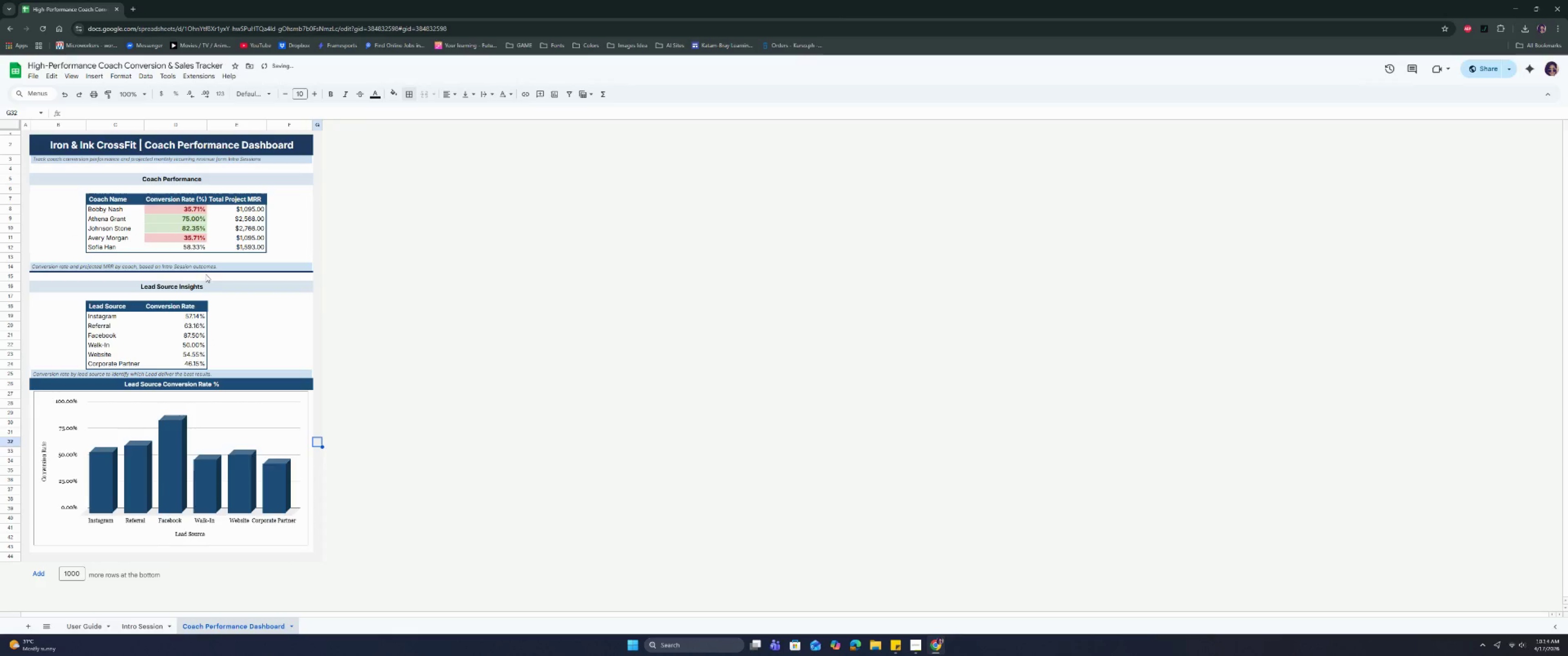 
wait(7.59)
 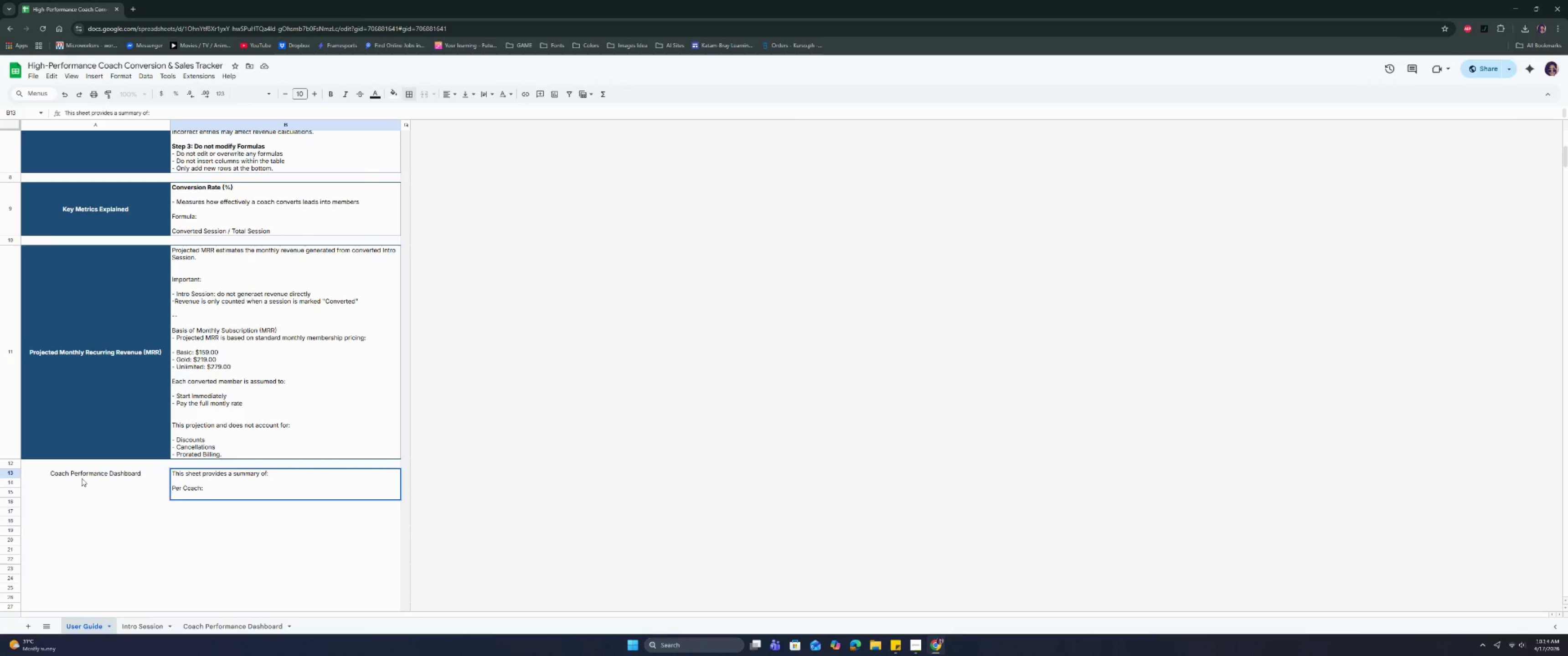 
left_click([159, 628])
 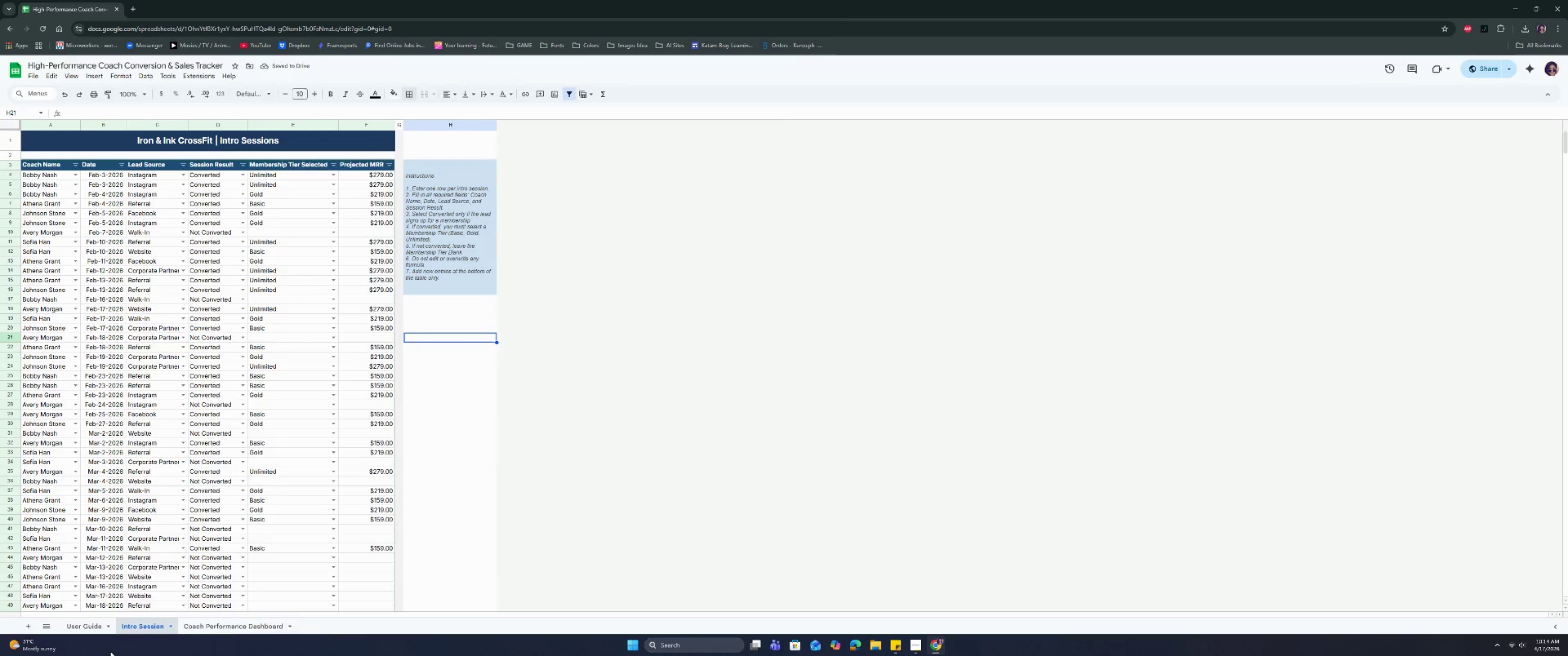 
left_click([93, 628])
 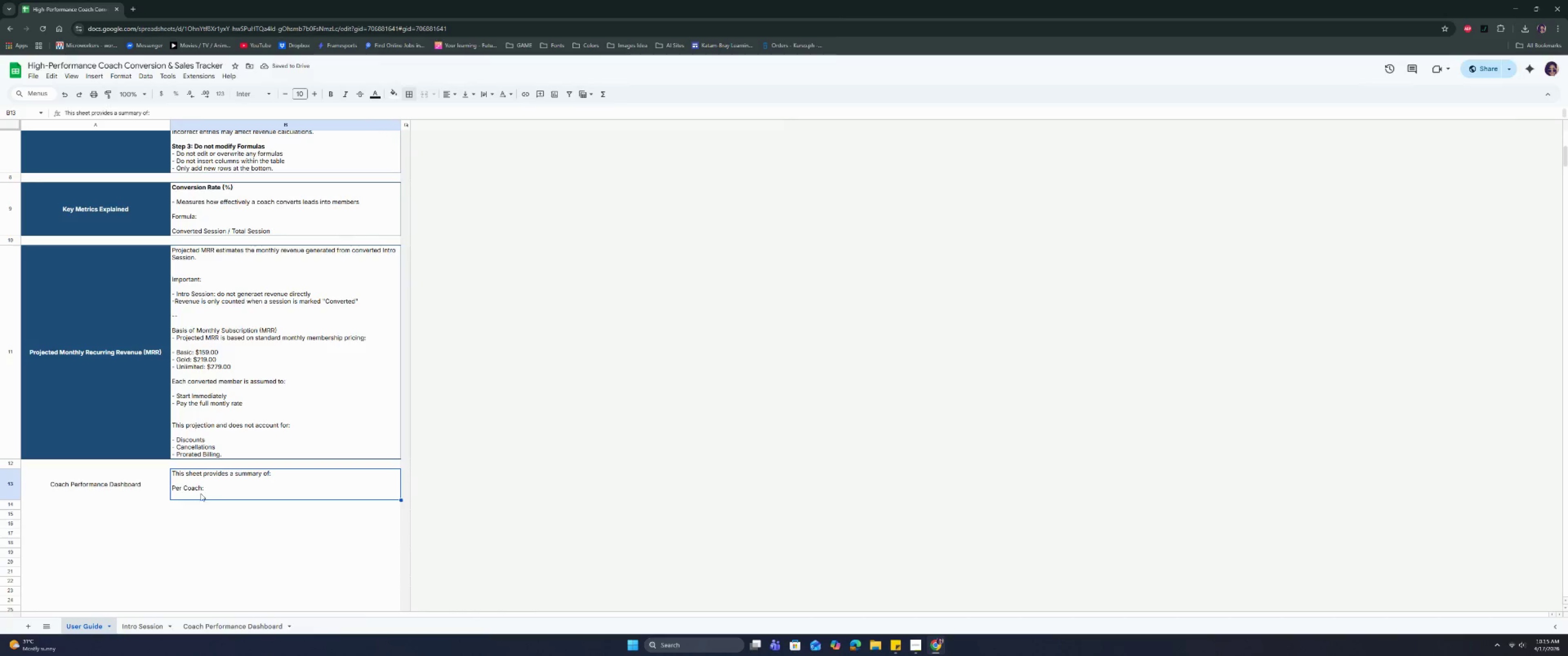 
double_click([200, 494])
 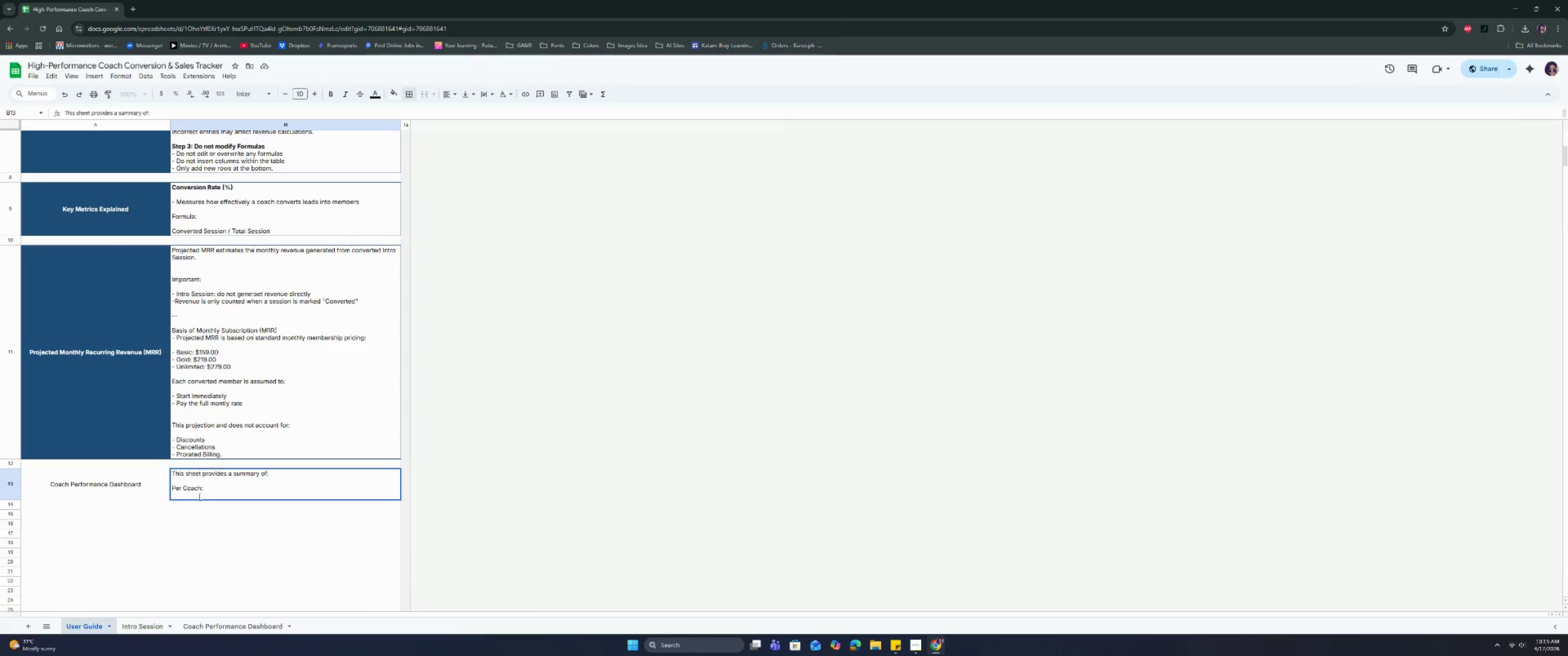 
type(Conc)
key(Backspace)
key(Backspace)
key(Backspace)
key(Backspace)
type(- Conversati)
key(Backspace)
key(Backspace)
key(Backspace)
type(ion Rate %)
 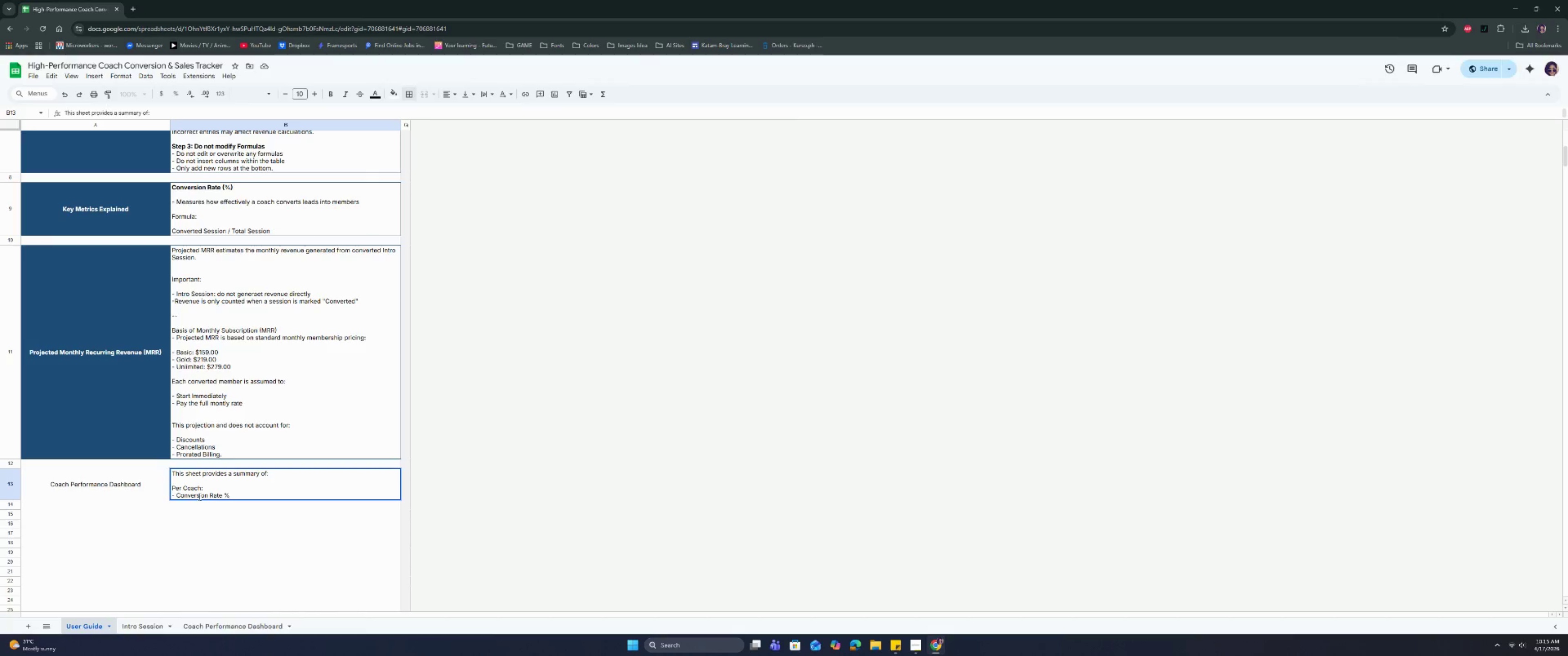 
key(Control+ControlRight)
 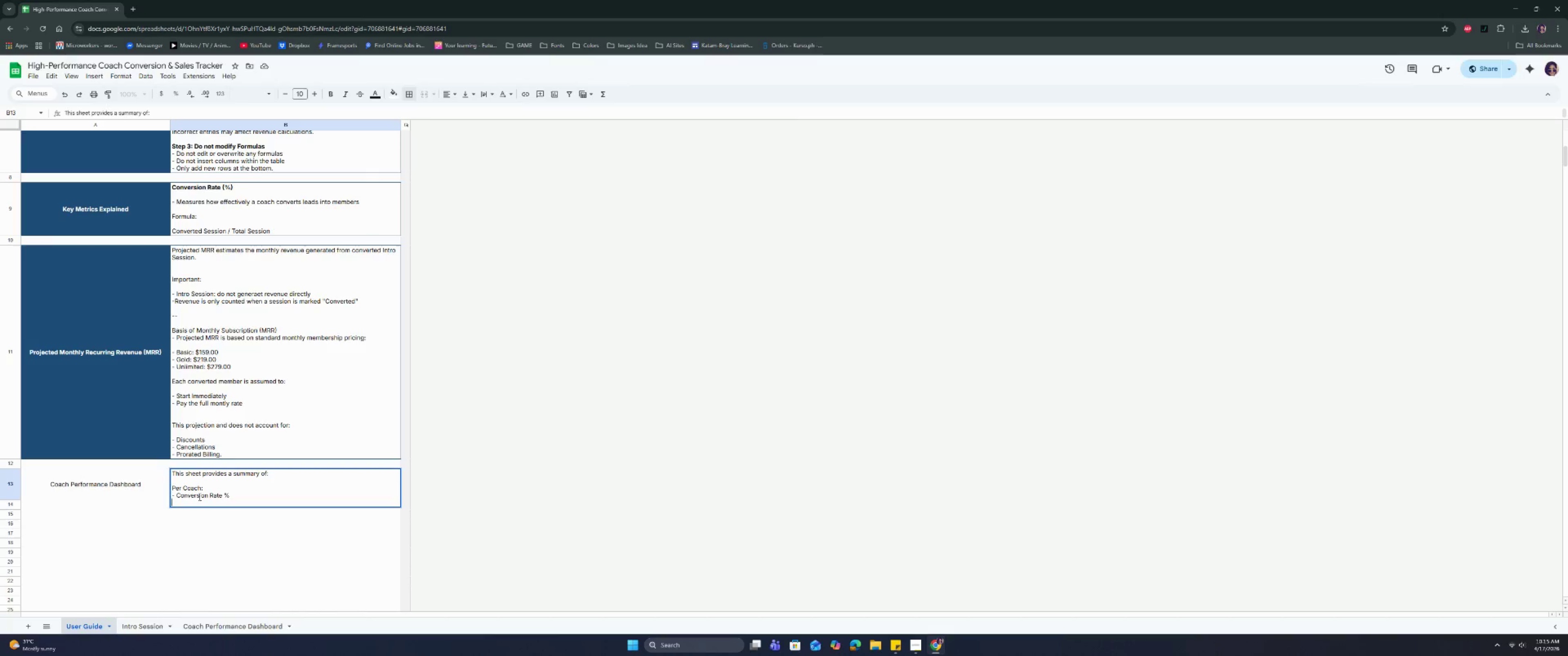 
key(Control+Enter)
 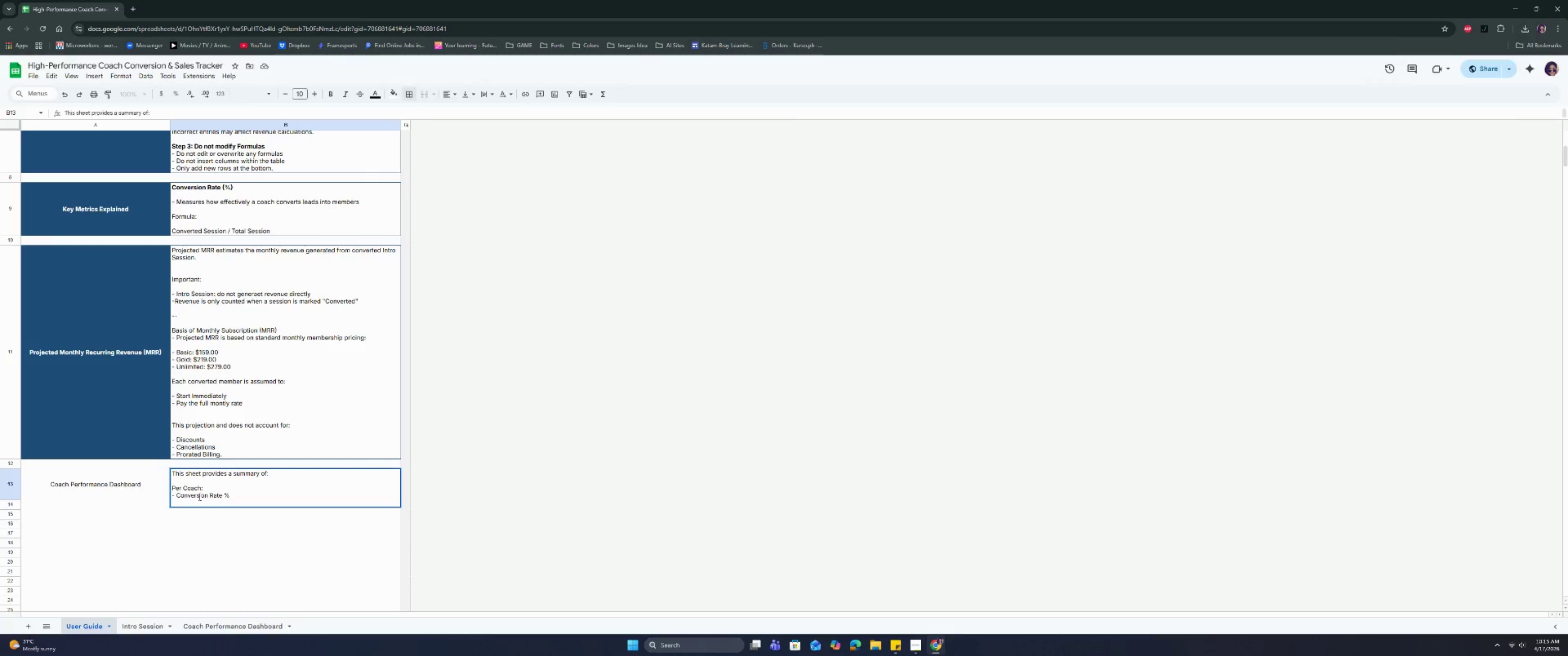 
key(Minus)
 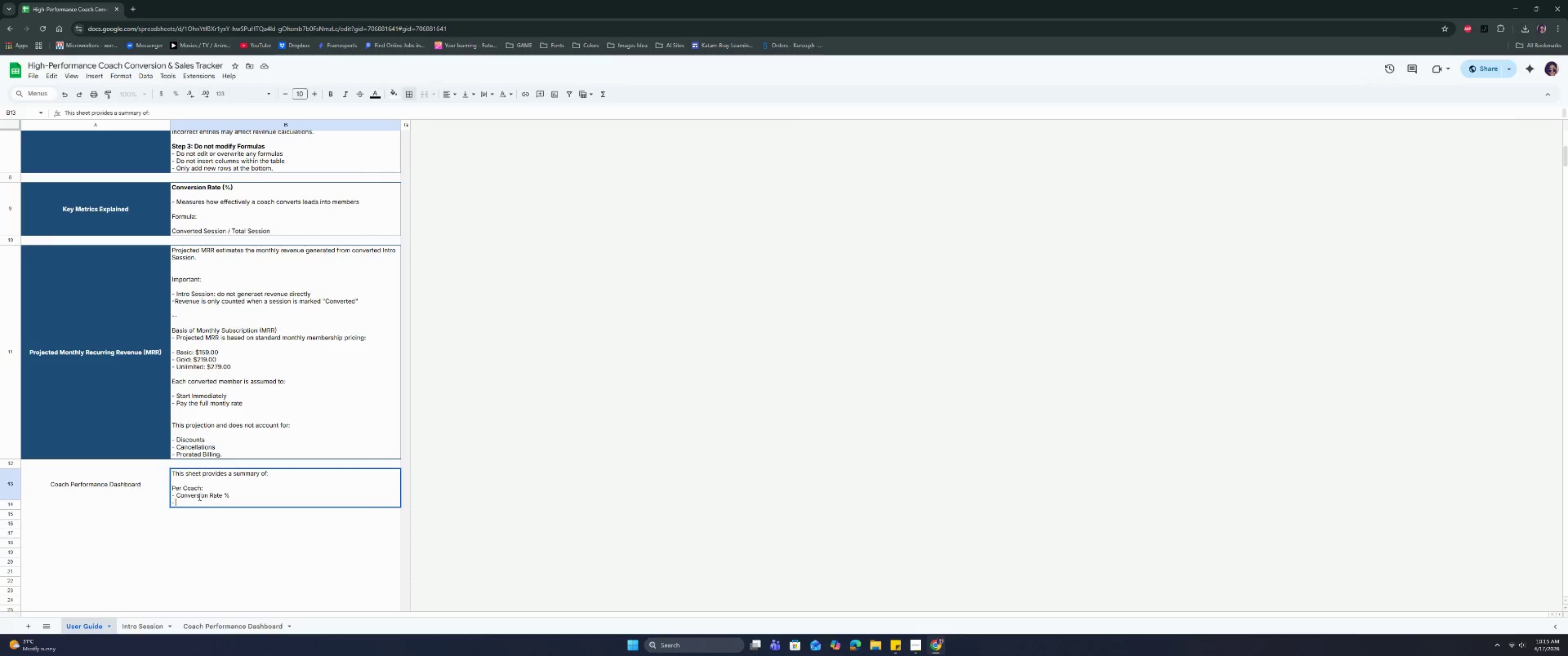 
key(Space)
 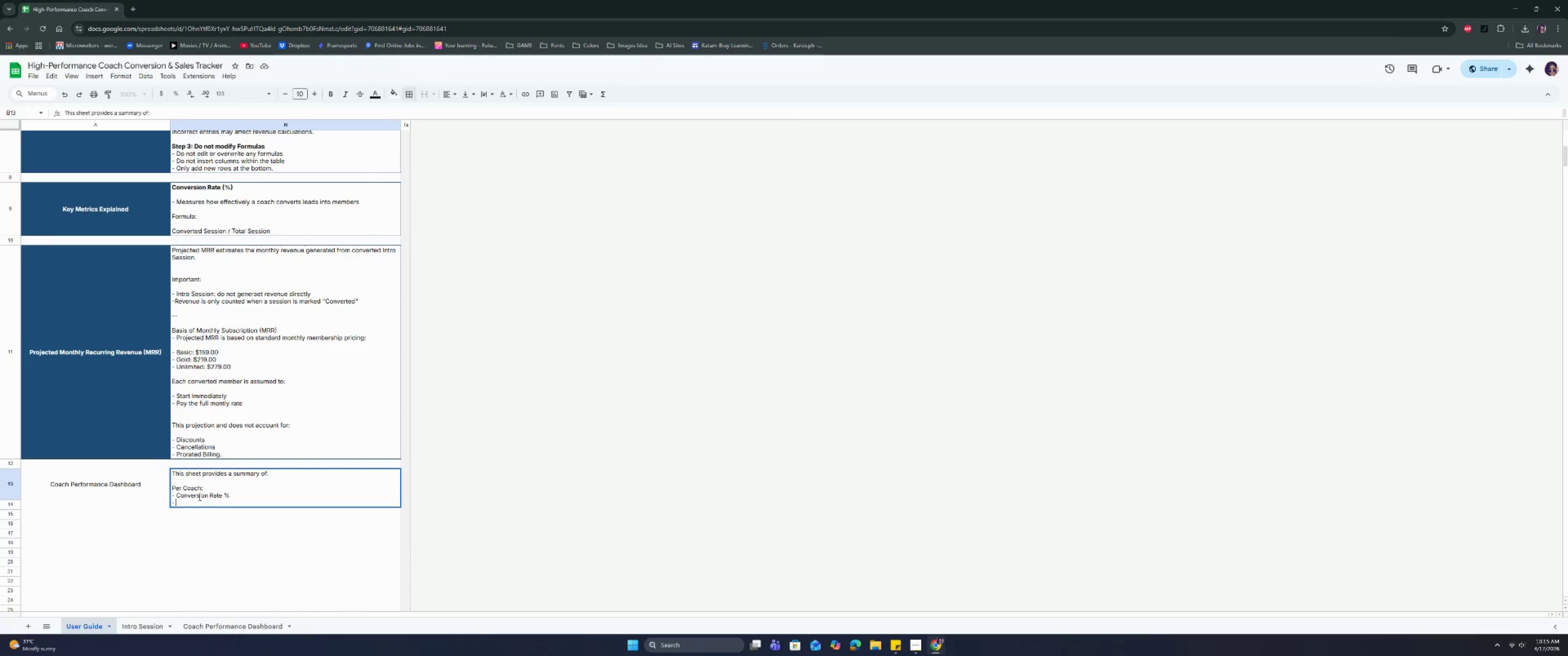 
key(CapsLock)
 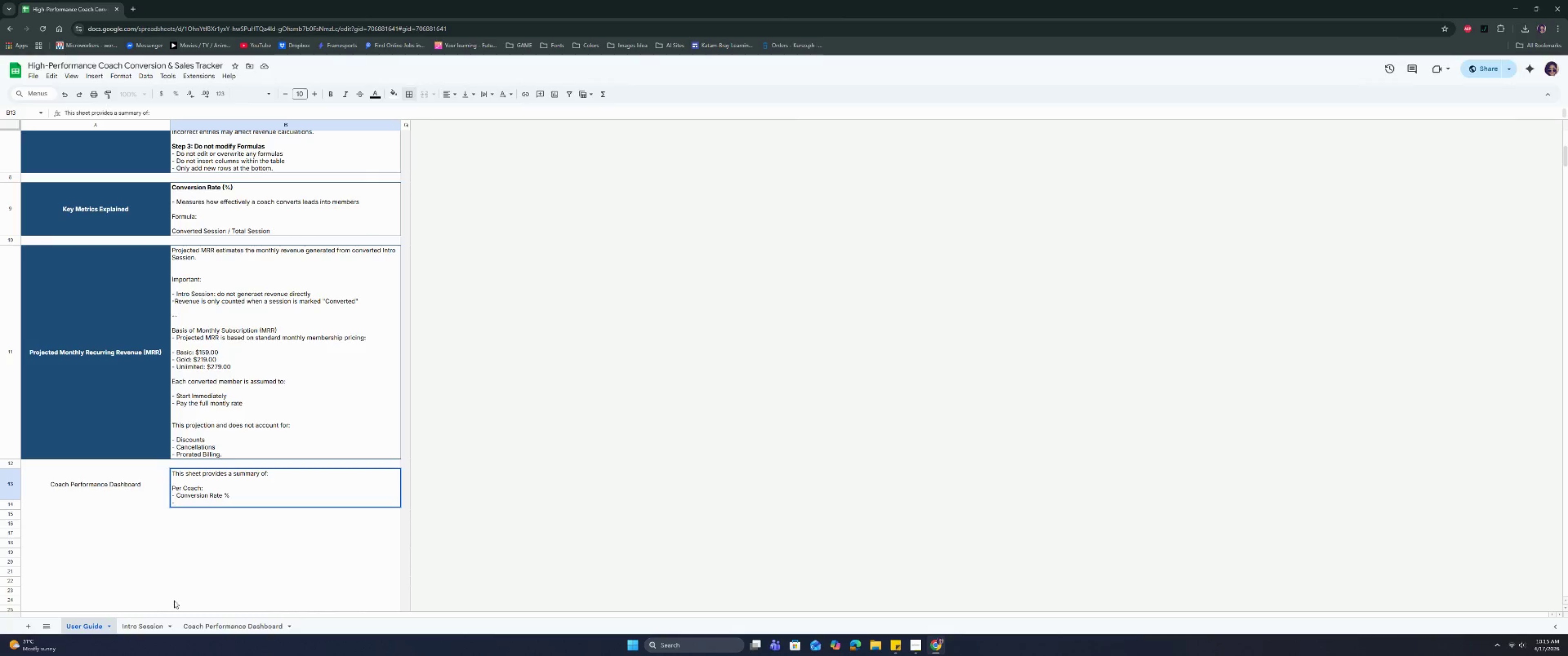 
left_click([201, 621])
 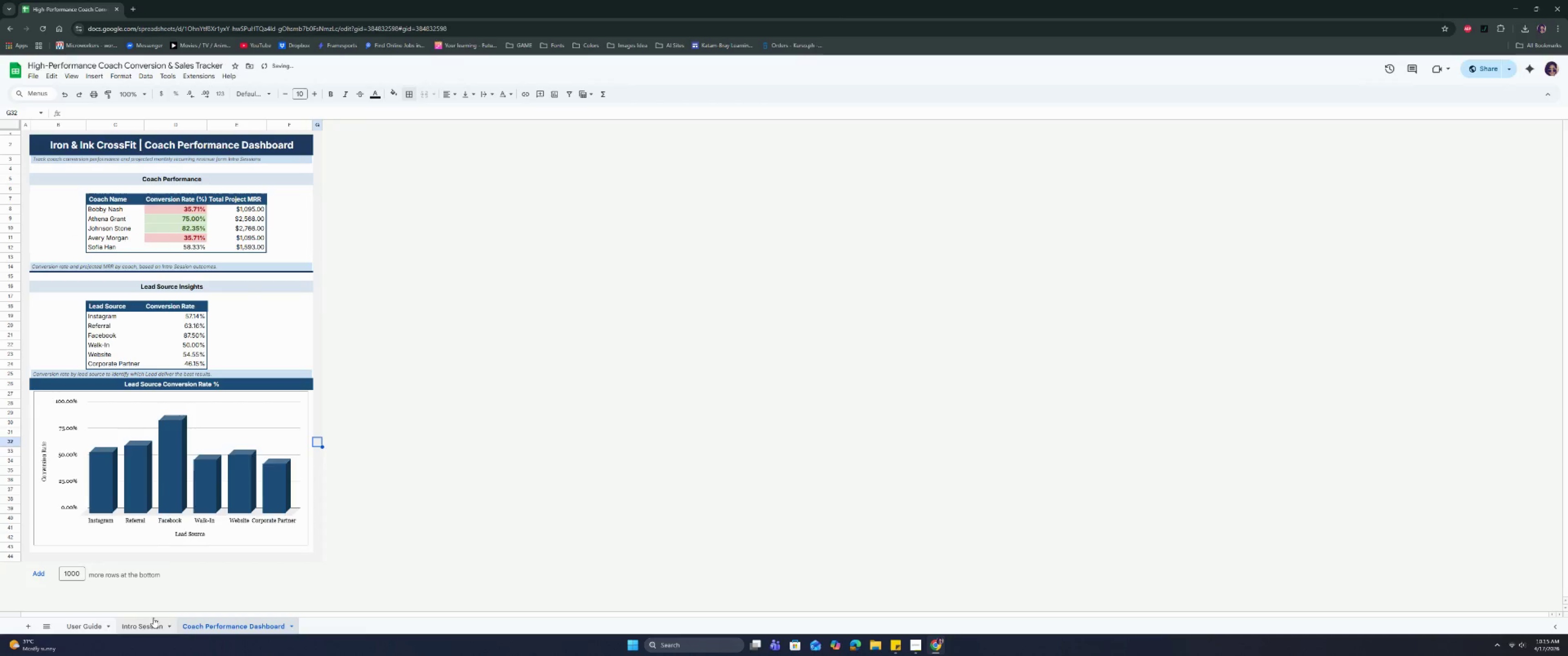 
left_click([84, 630])
 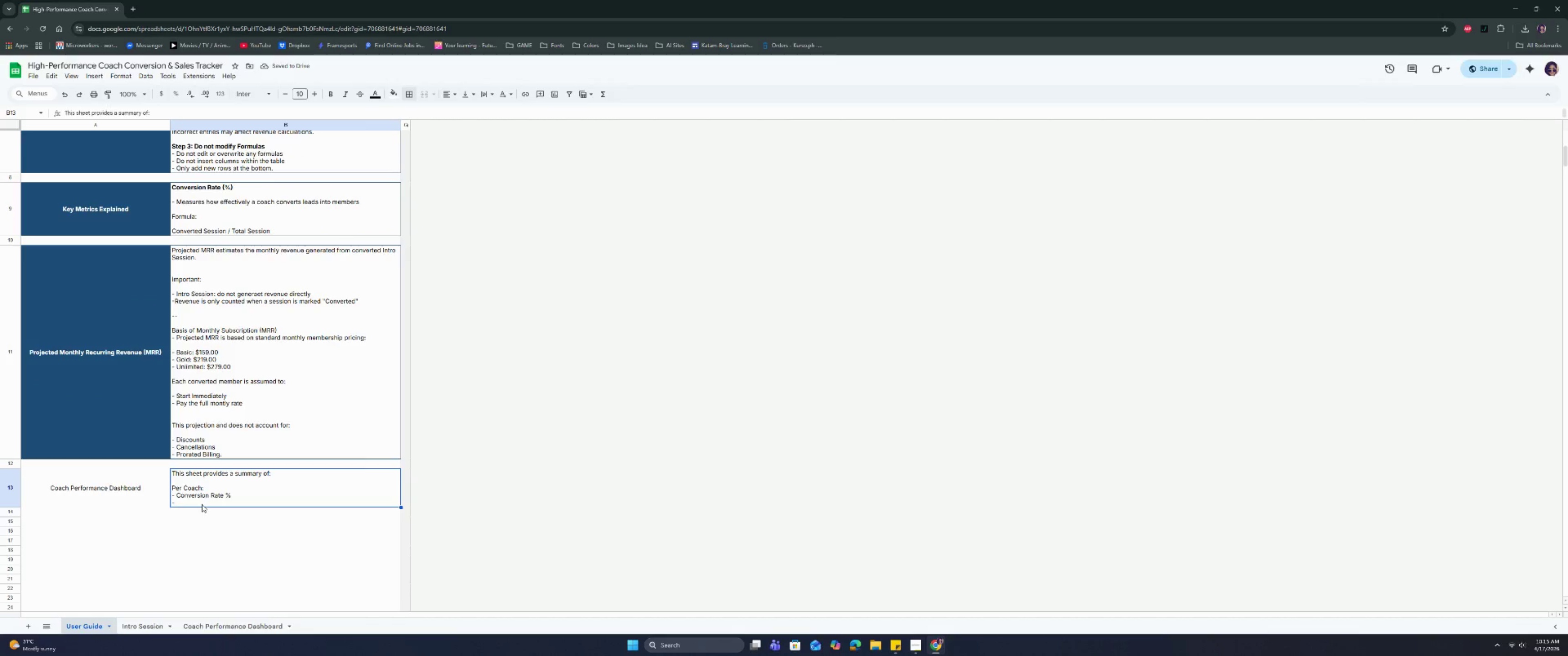 
double_click([202, 504])
 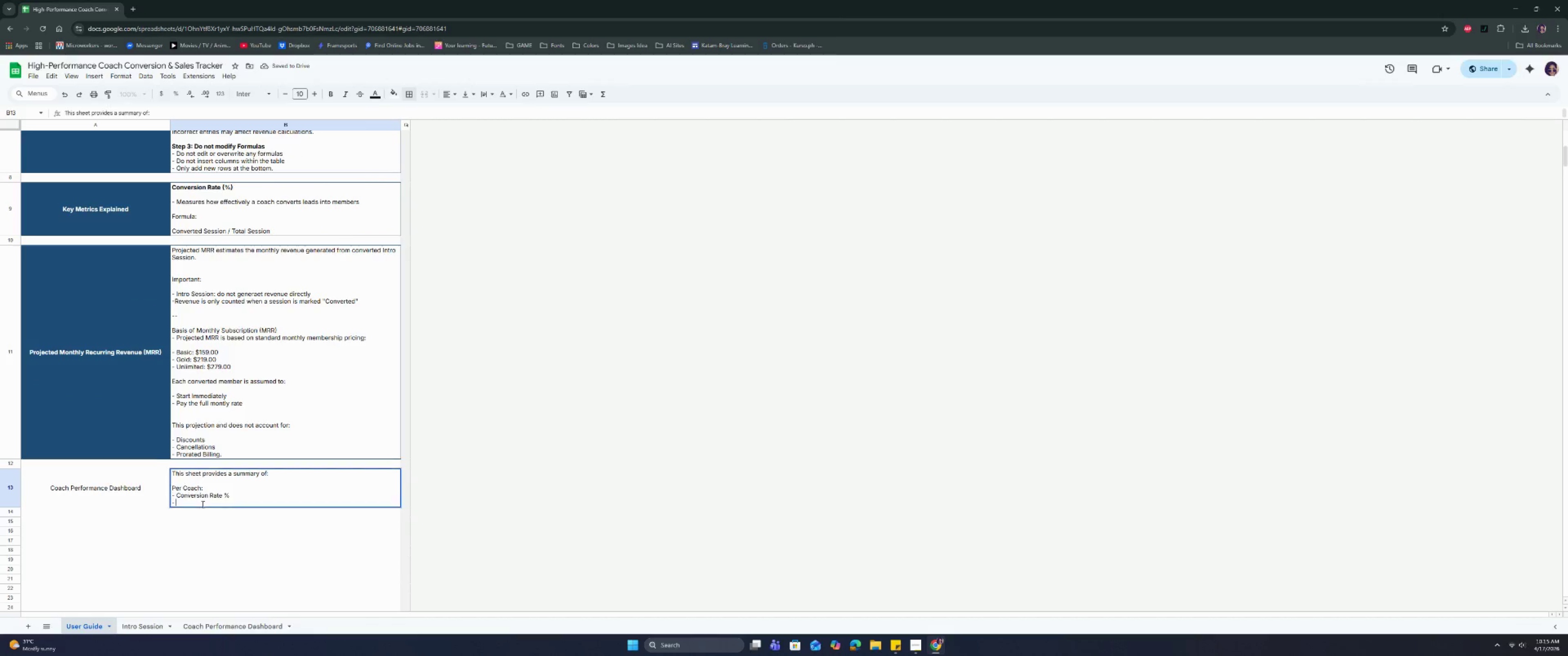 
triple_click([202, 504])
 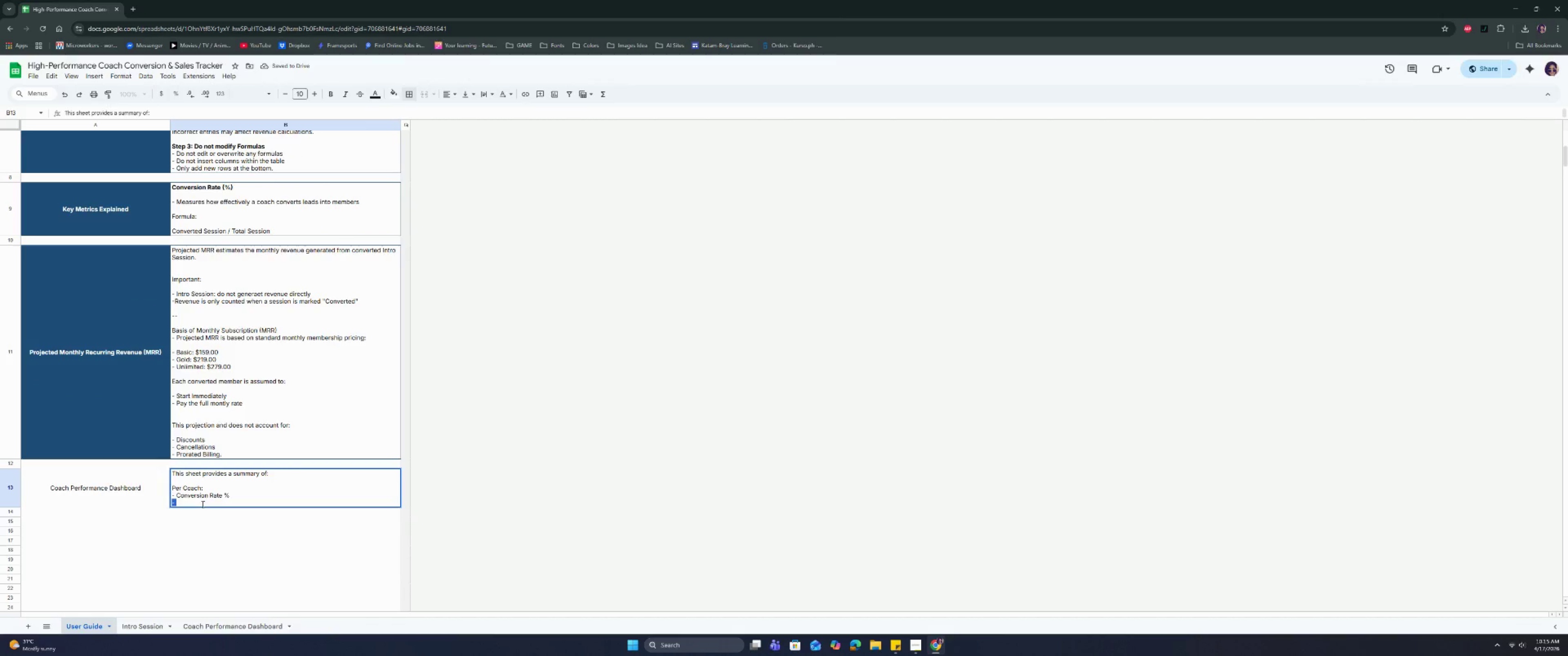 
key(ArrowRight)
 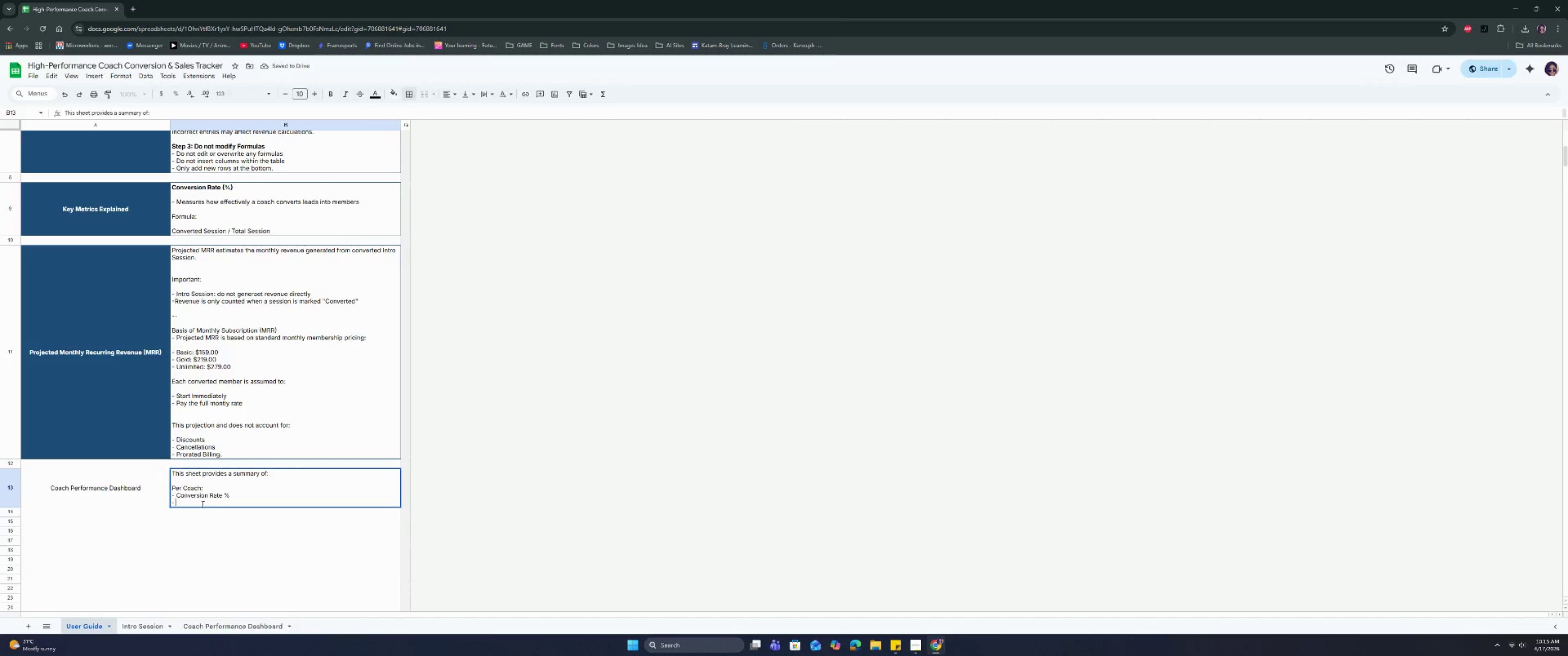 
type(tO)
key(Backspace)
key(Backspace)
type(Total Prokec)
key(Backspace)
key(Backspace)
key(Backspace)
type(ject MRR)
 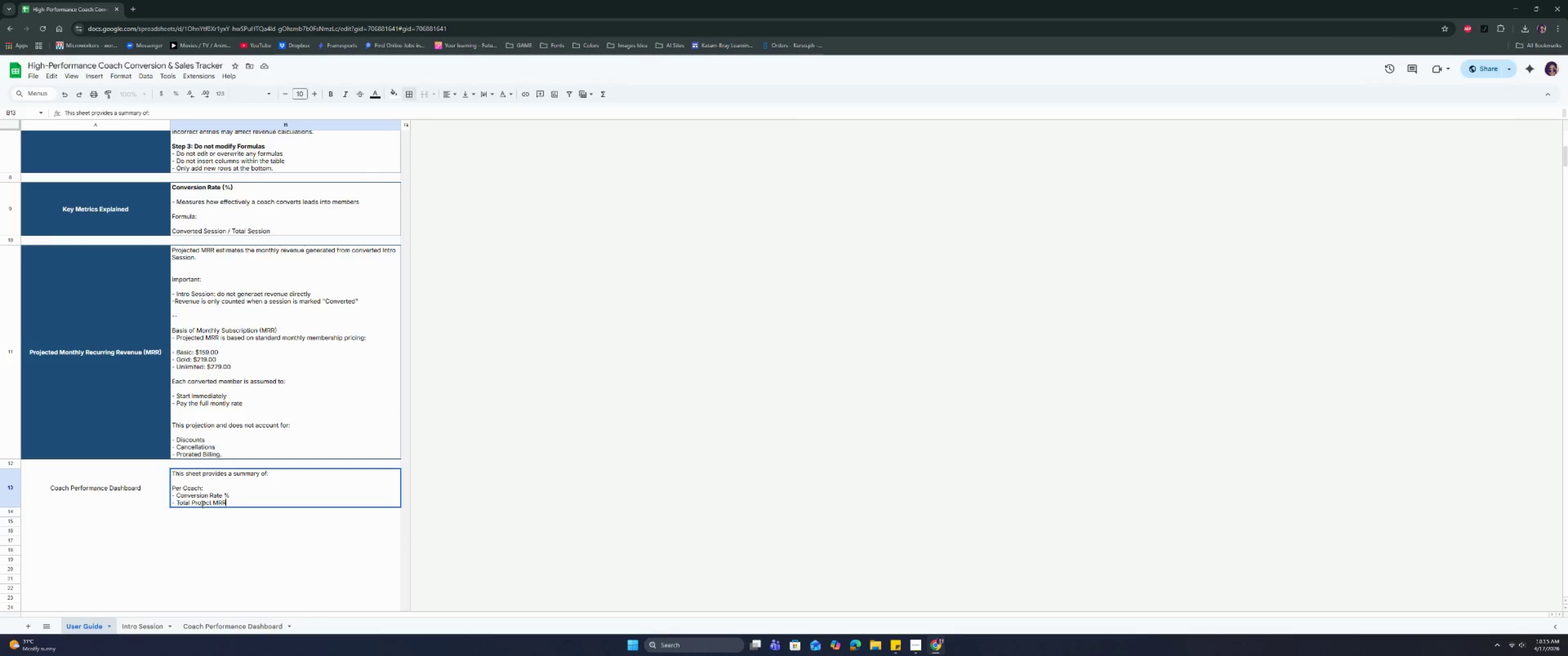 
wait(9.51)
 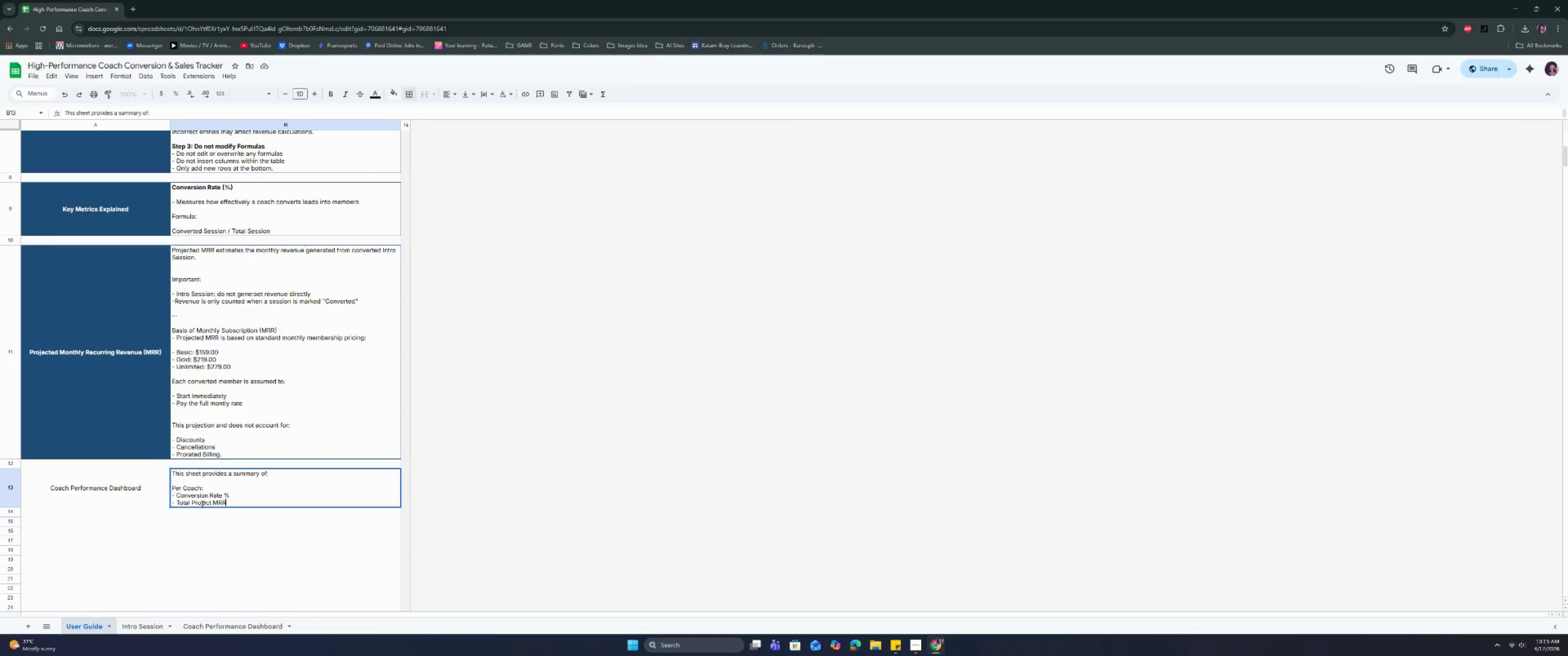 
key(Control+Enter)
 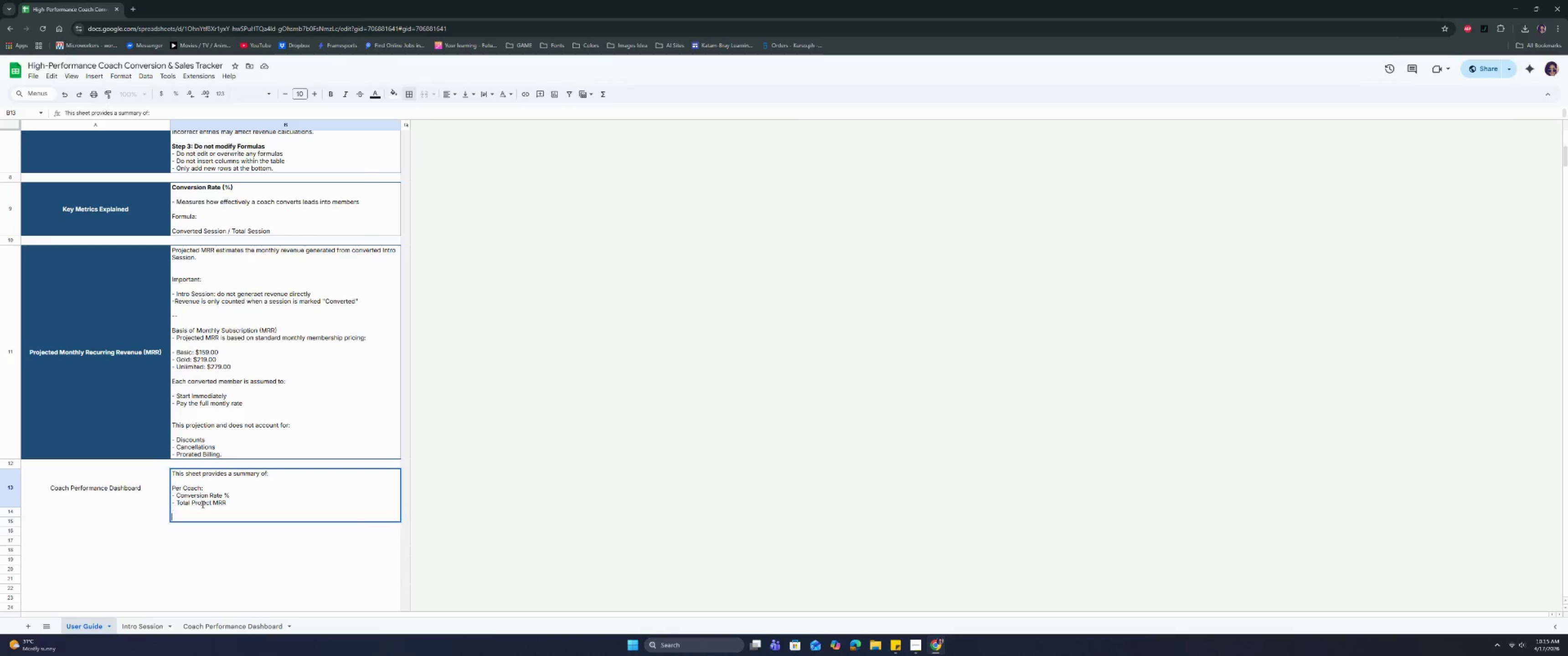 
key(Control+Enter)
 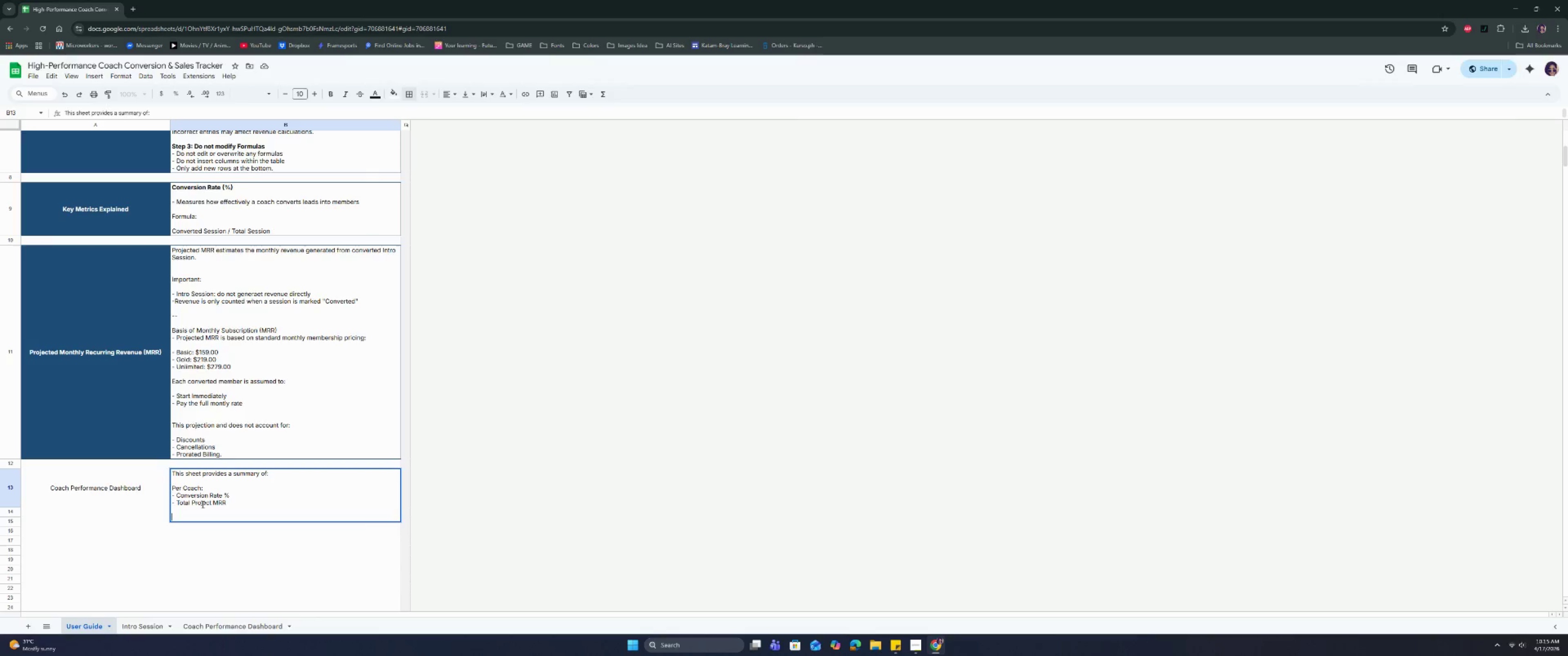 
type(vIS)
key(Backspace)
key(Backspace)
type(V)
key(Backspace)
key(Backspace)
type(v)
key(Backspace)
type(Vus)
key(Backspace)
key(Backspace)
type(isula Indicators:)
 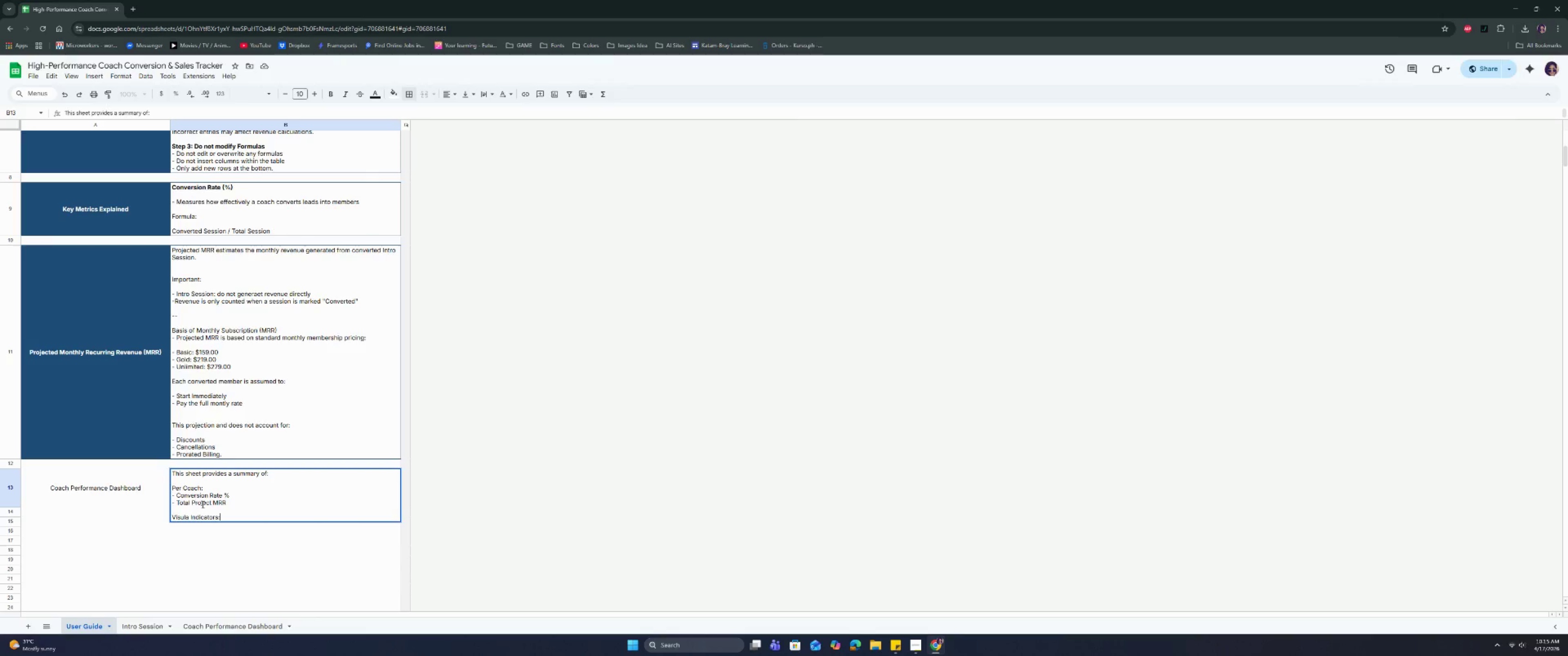 
key(Control+Enter)
 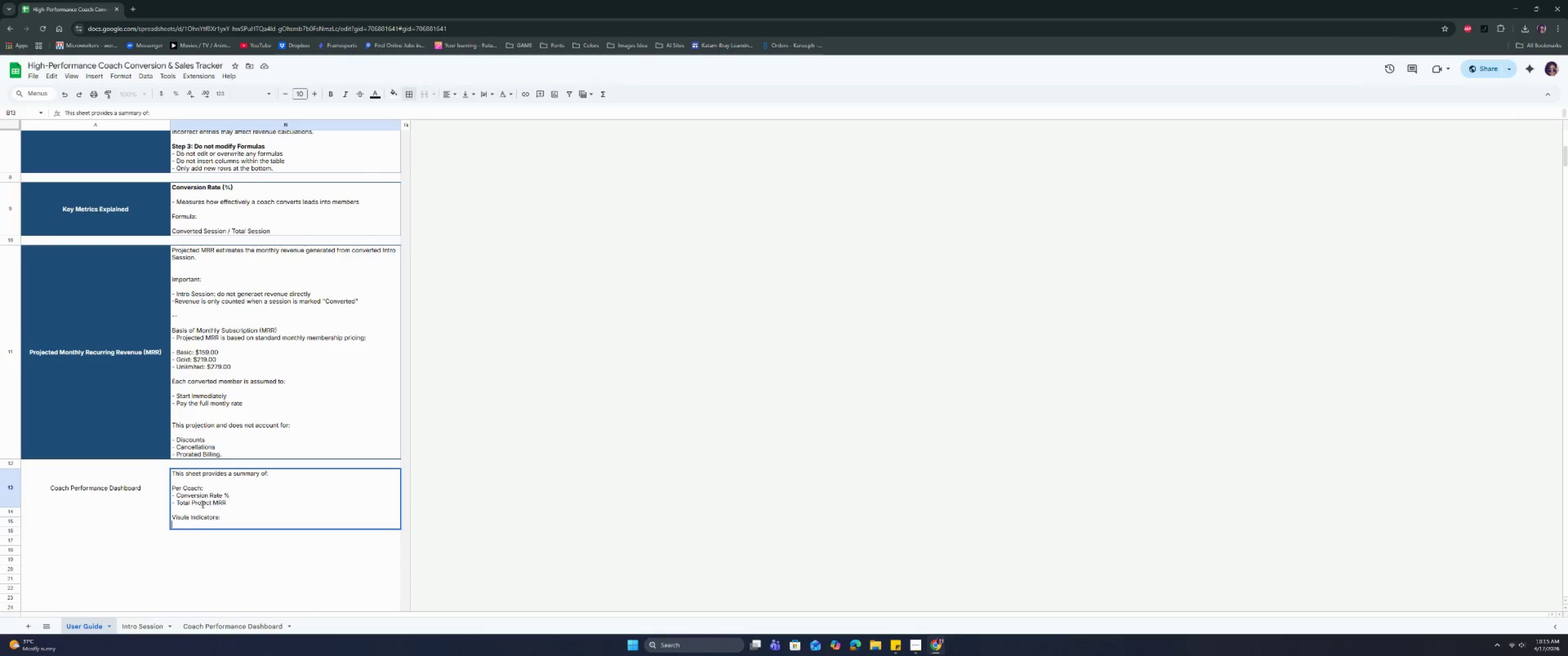 
key(ArrowUp)
 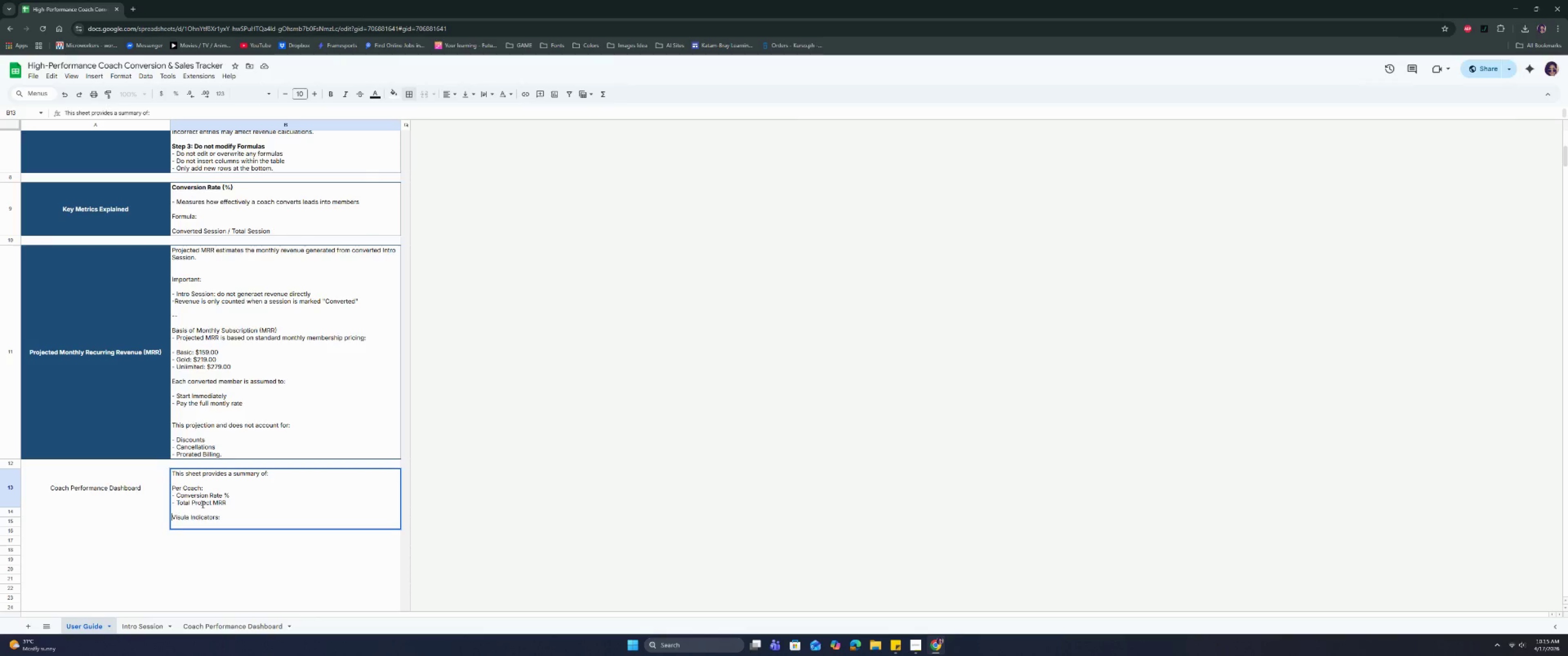 
key(ArrowRight)
 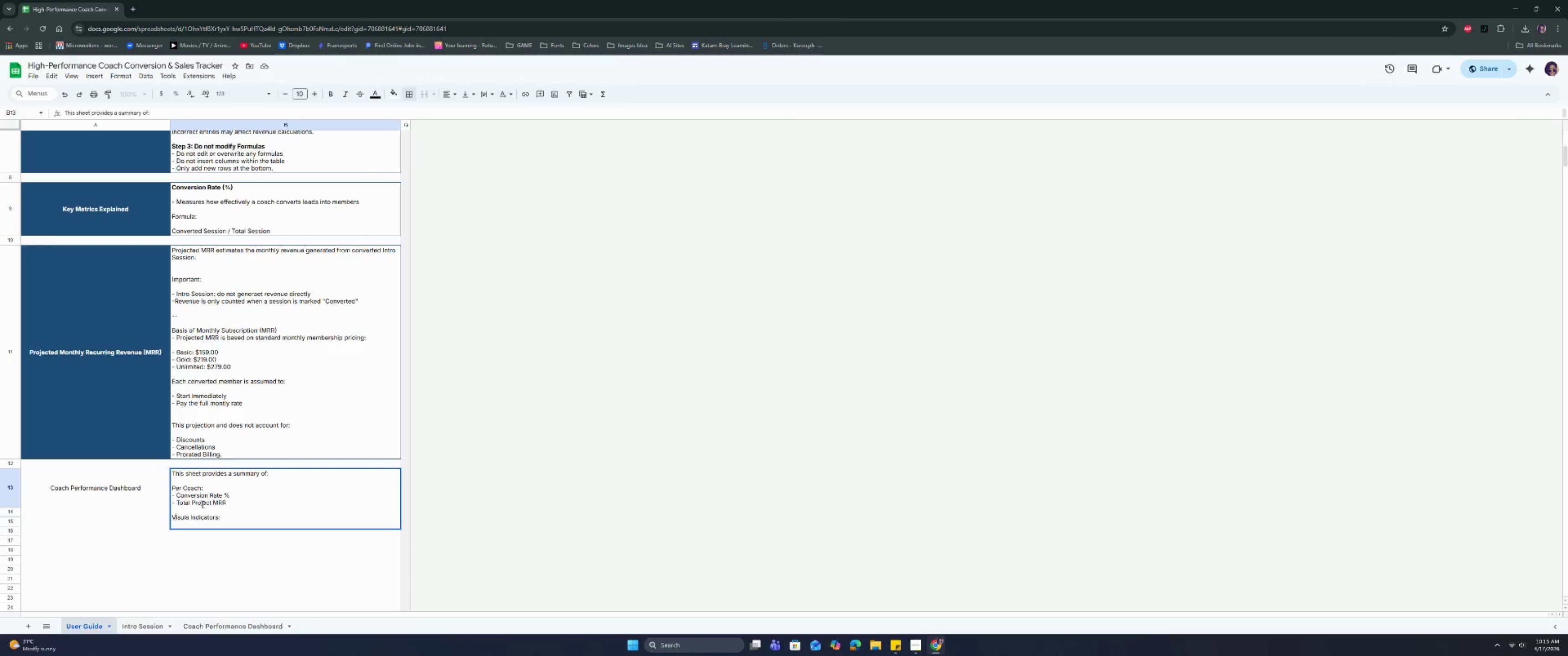 
key(ArrowRight)
 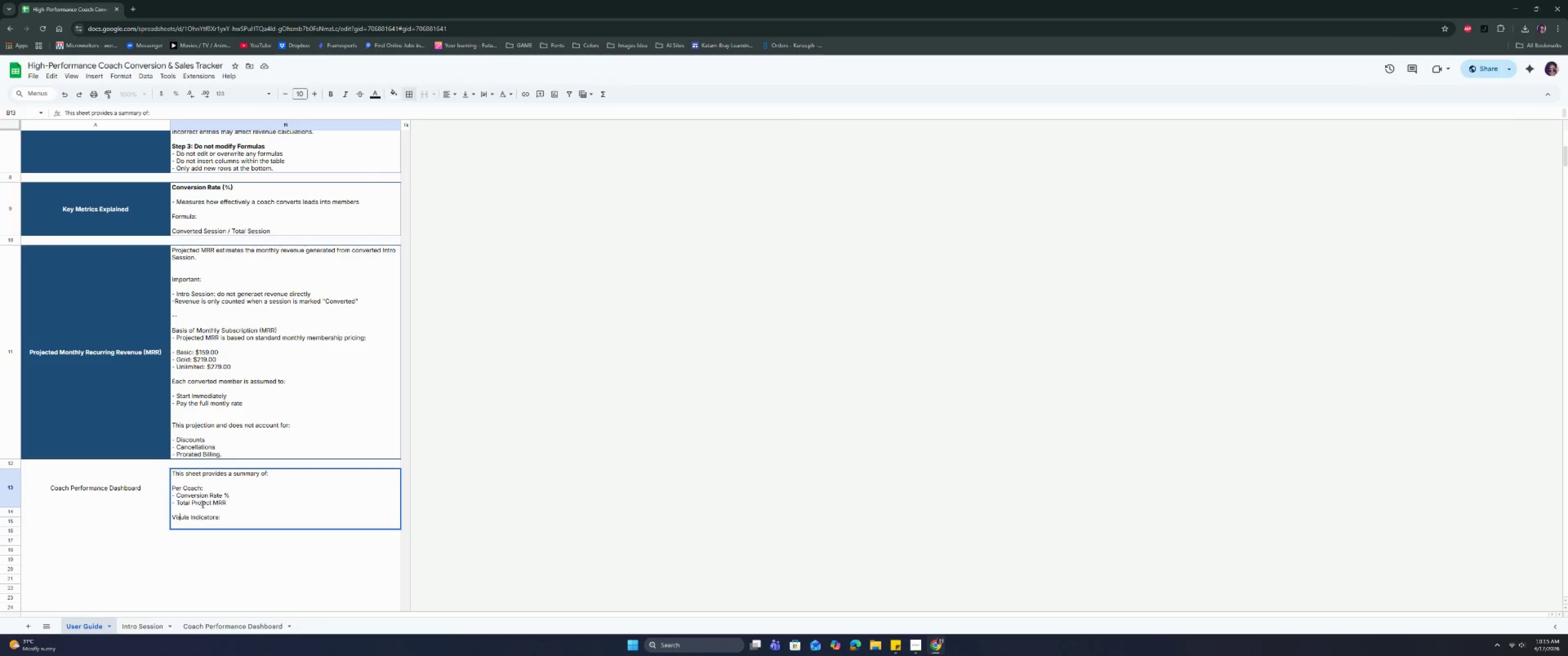 
key(ArrowRight)
 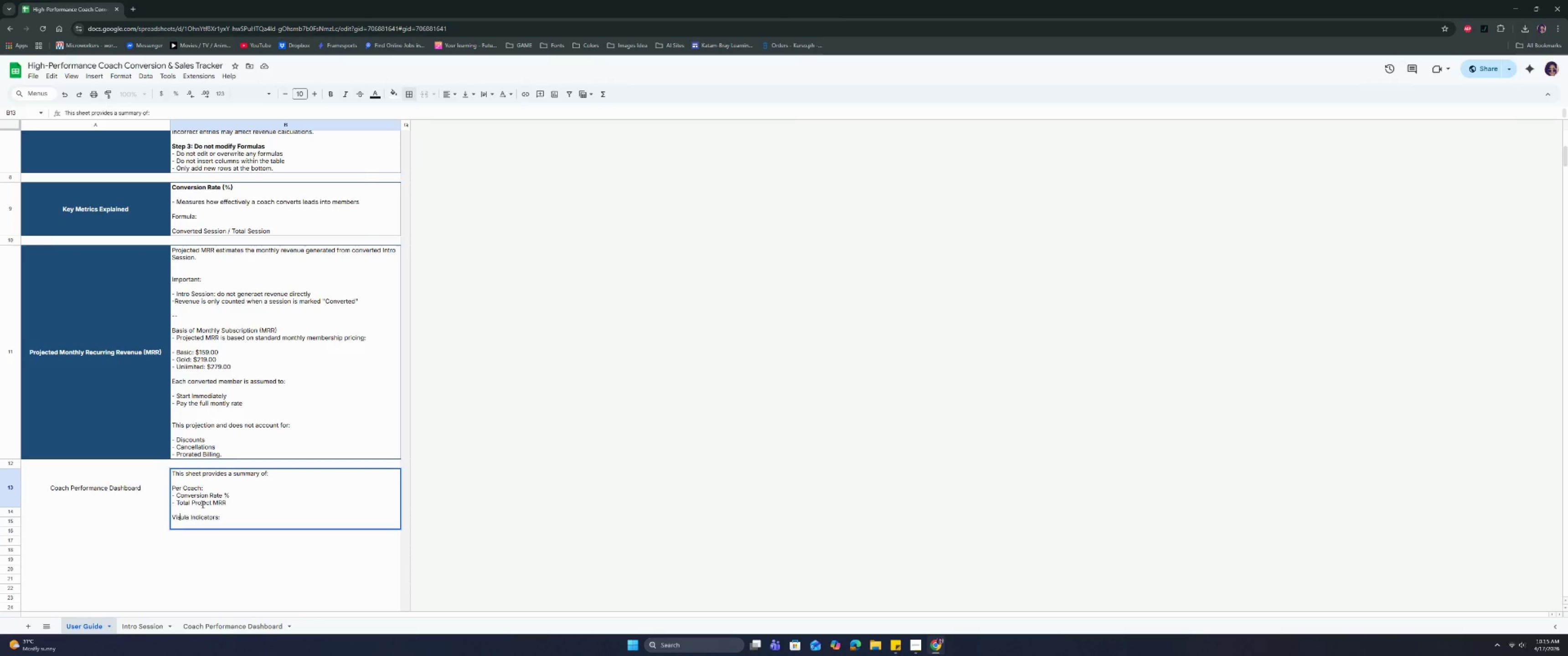 
key(ArrowRight)
 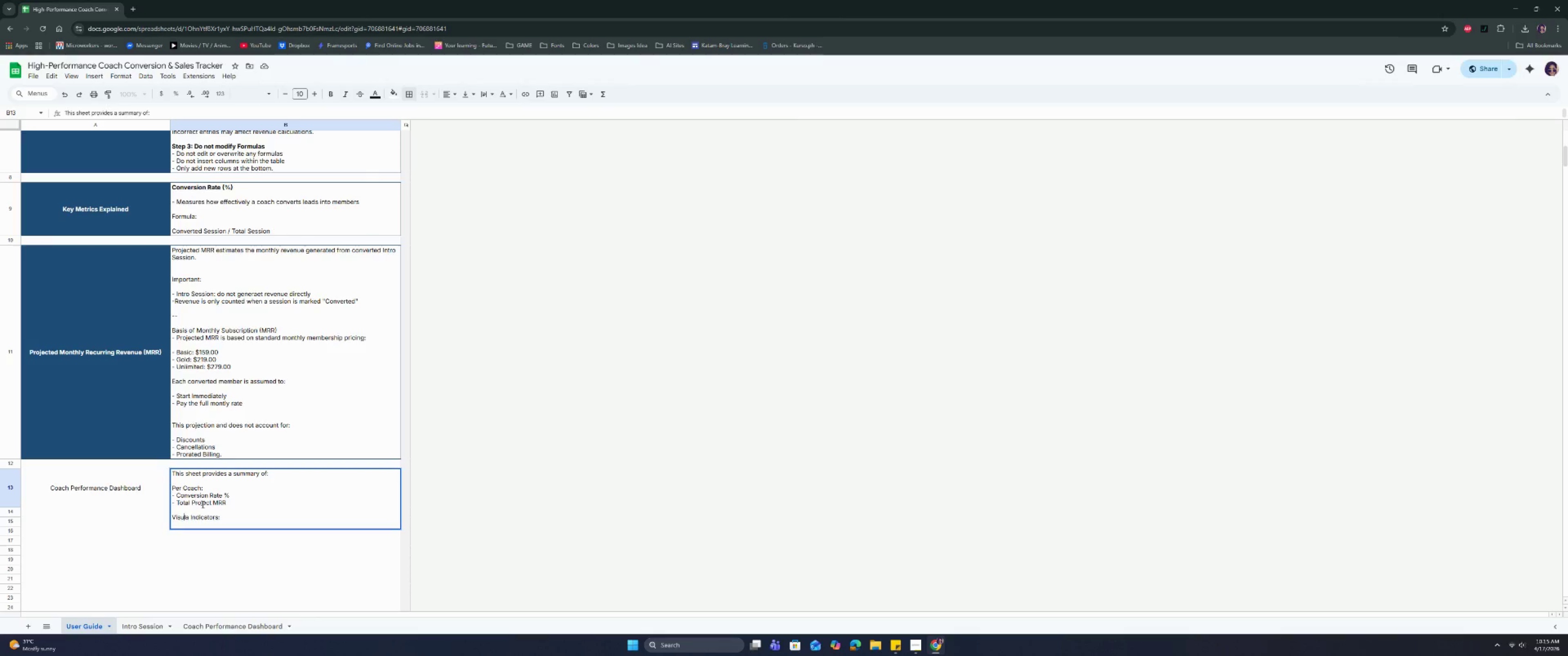 
key(ArrowRight)
 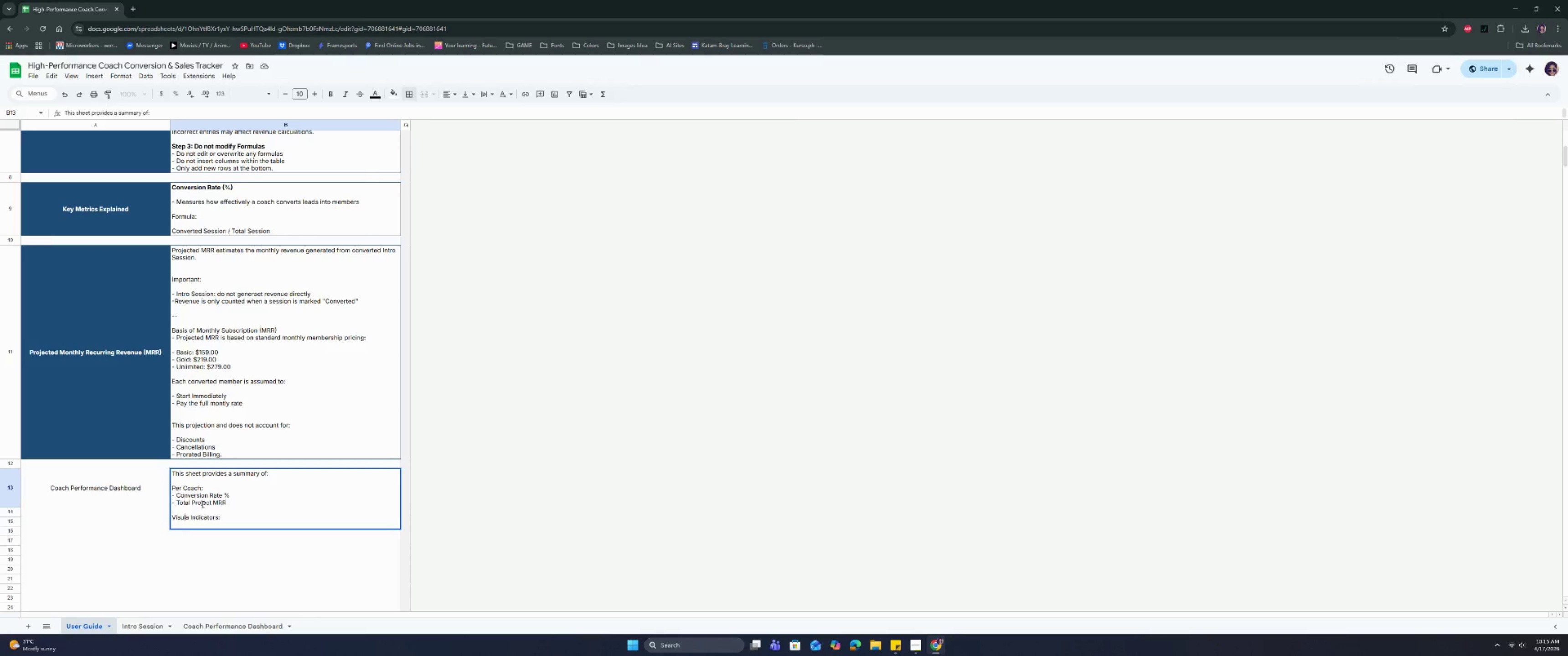 
key(ArrowRight)
 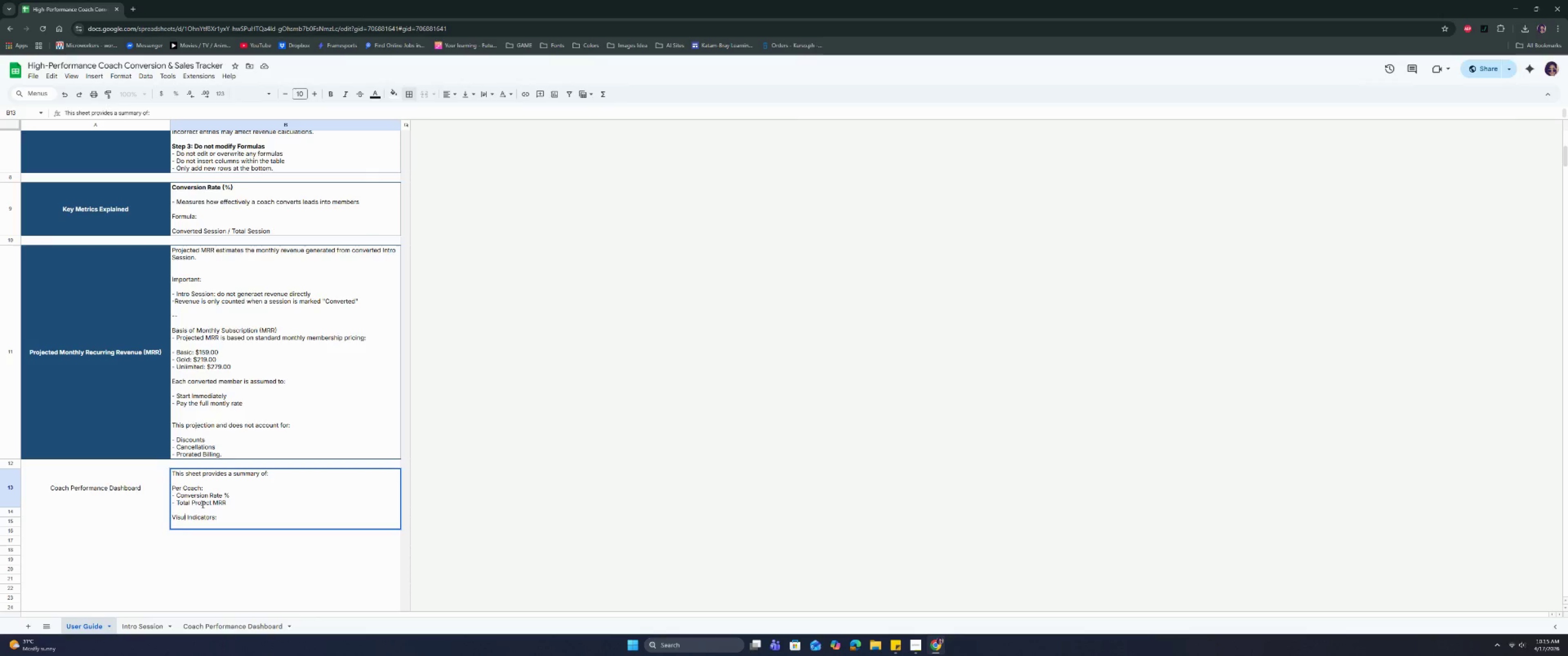 
key(Backspace)
key(Backspace)
type(al)
 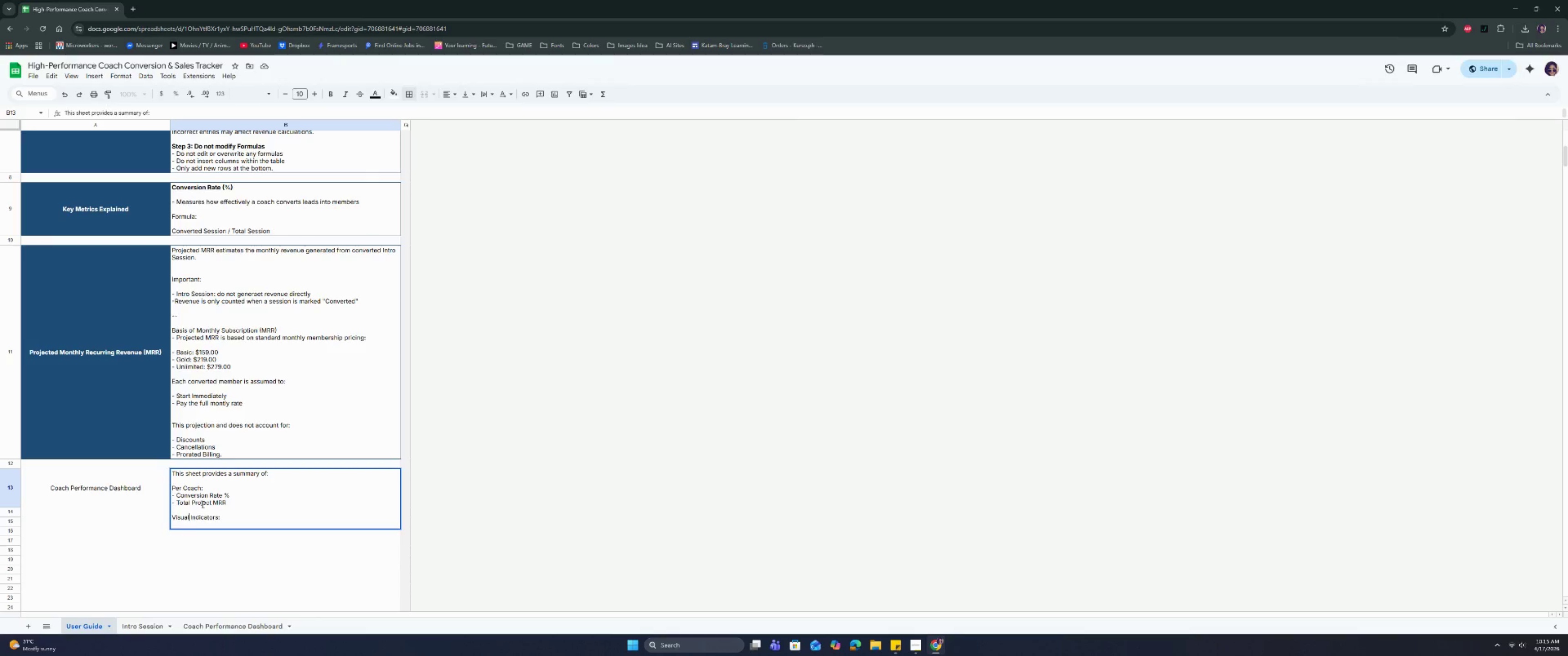 
key(ArrowDown)
 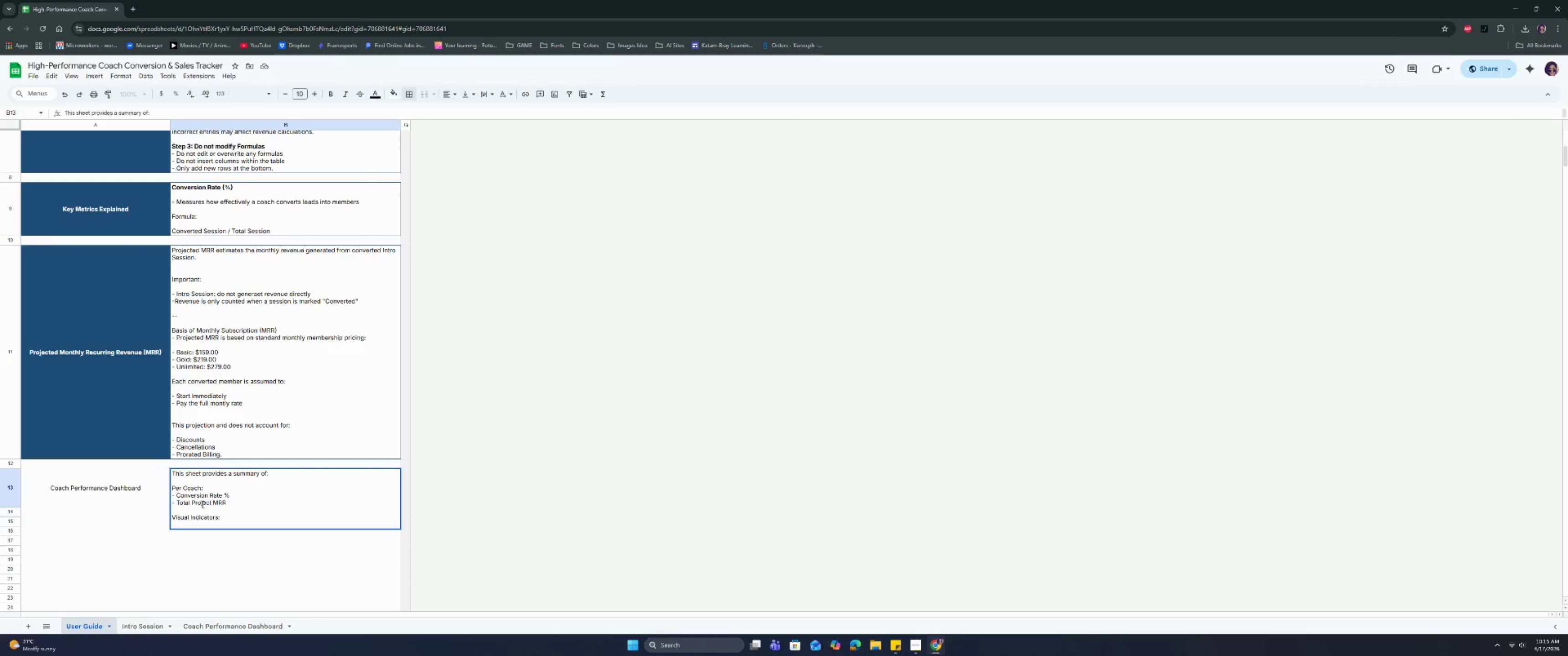 
key(Control+ControlRight)
 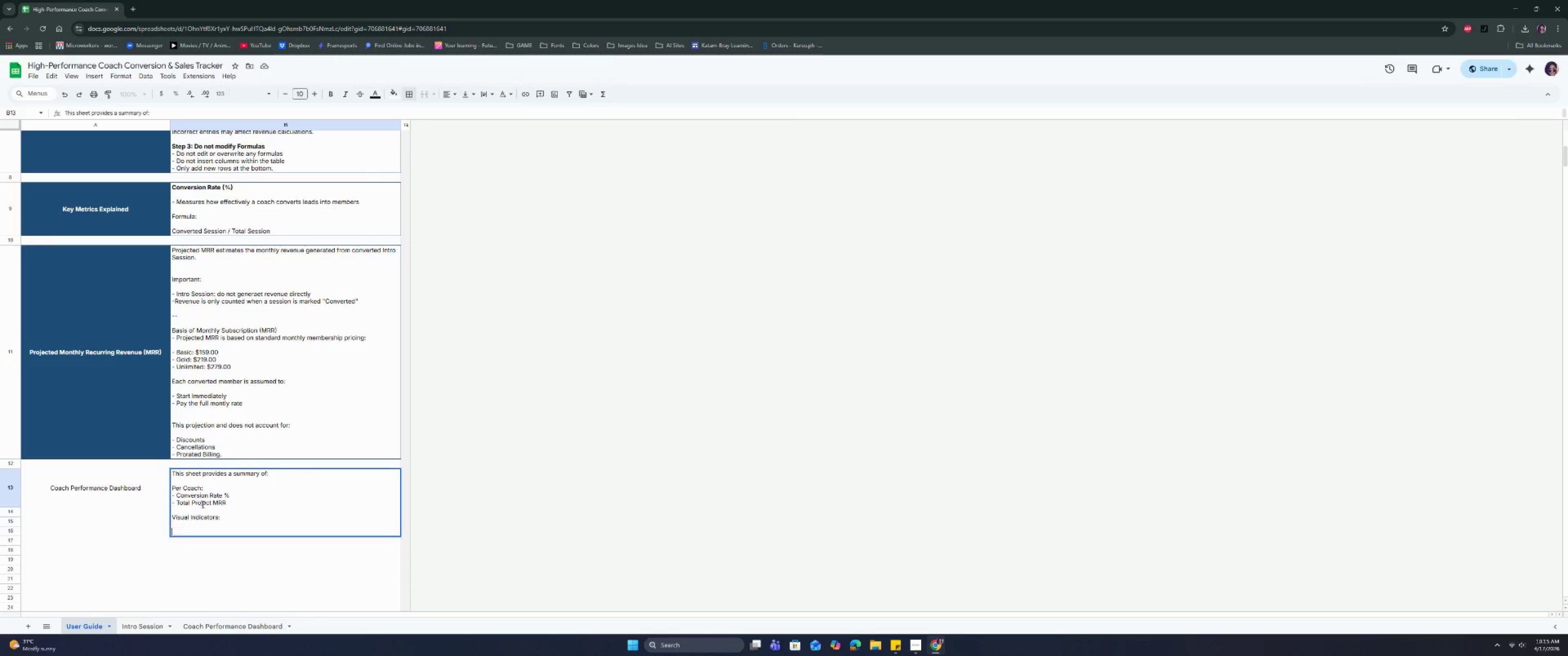 
key(Control+Enter)
 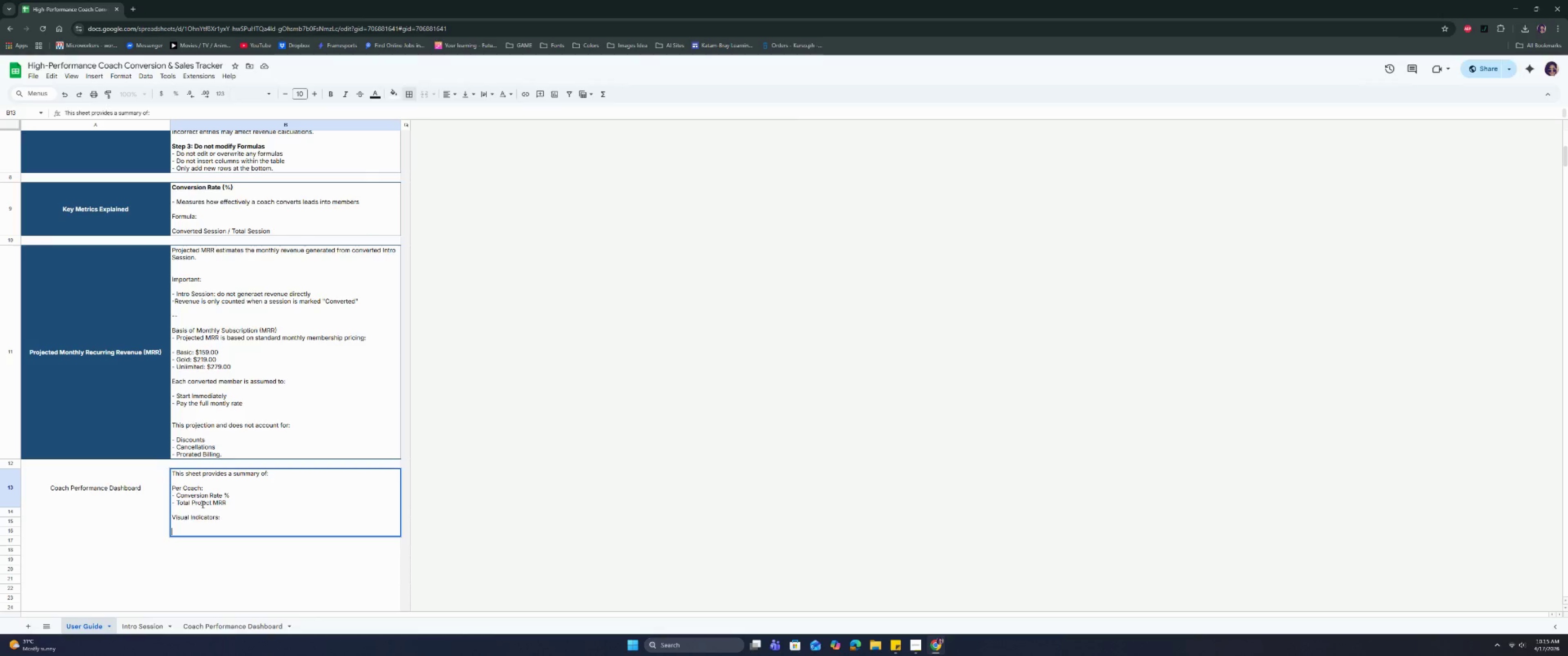 
type(Below 40)
key(Backspace)
key(Backspace)
key(Backspace)
key(Backspace)
key(Backspace)
key(Backspace)
key(Backspace)
key(Backspace)
type(- Below 40% -)
key(Backspace)
type(: Needs Impor)
key(Backspace)
key(Backspace)
type(rovement)
 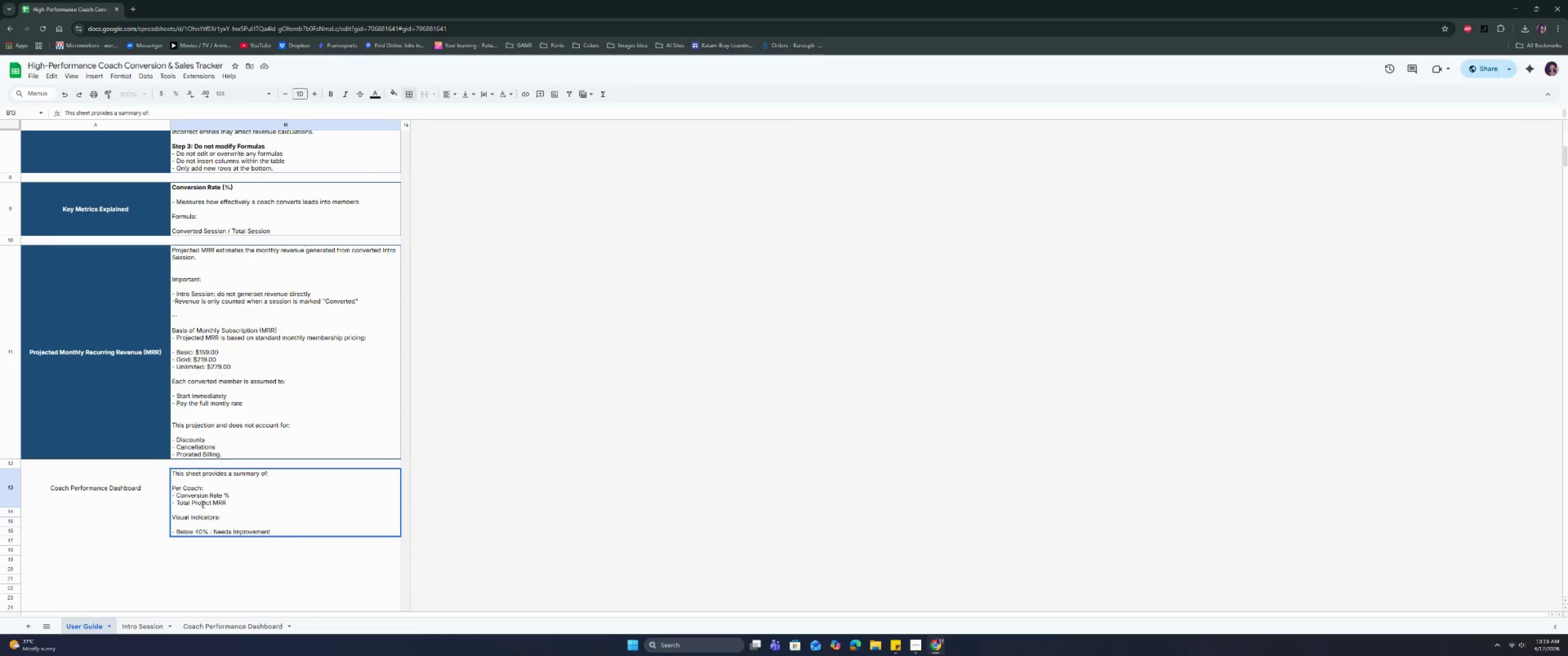 
wait(6.14)
 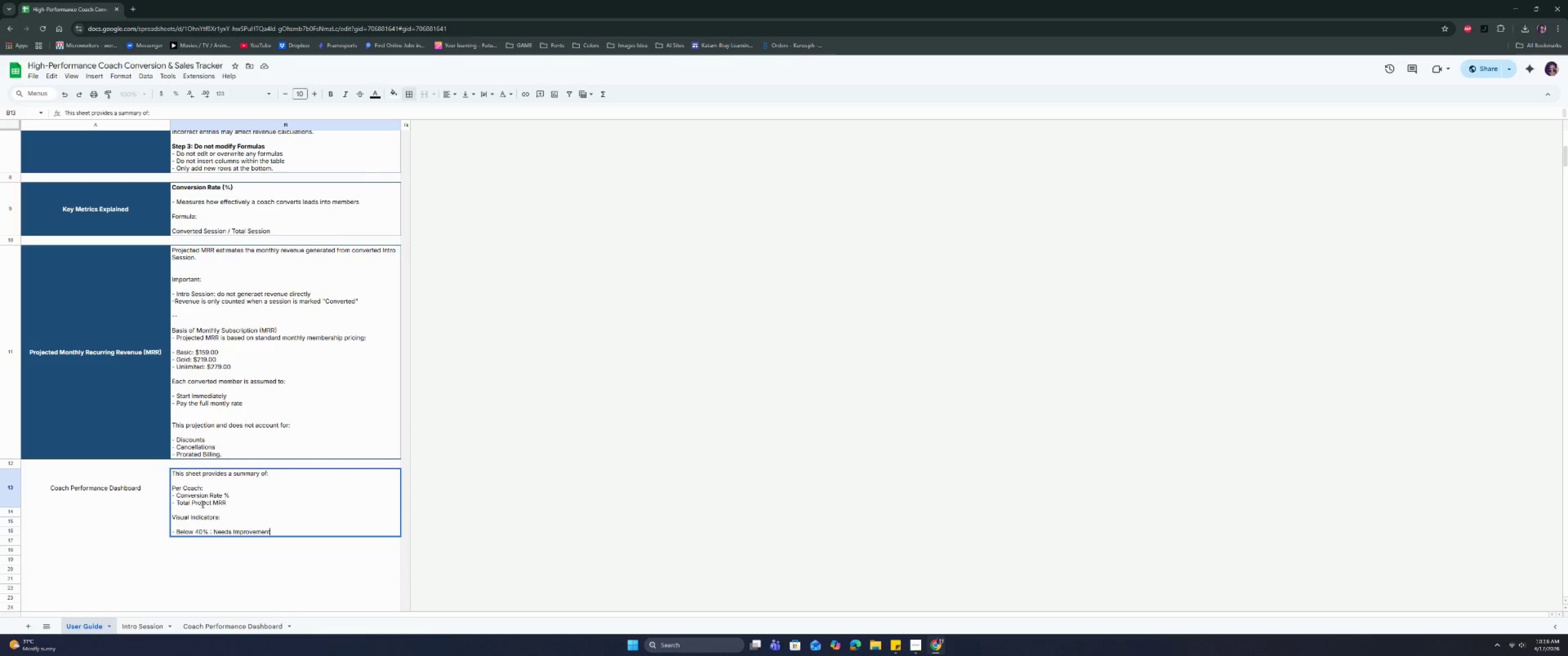 
type( (Highlie)
key(Backspace)
type(ghted in Red))
 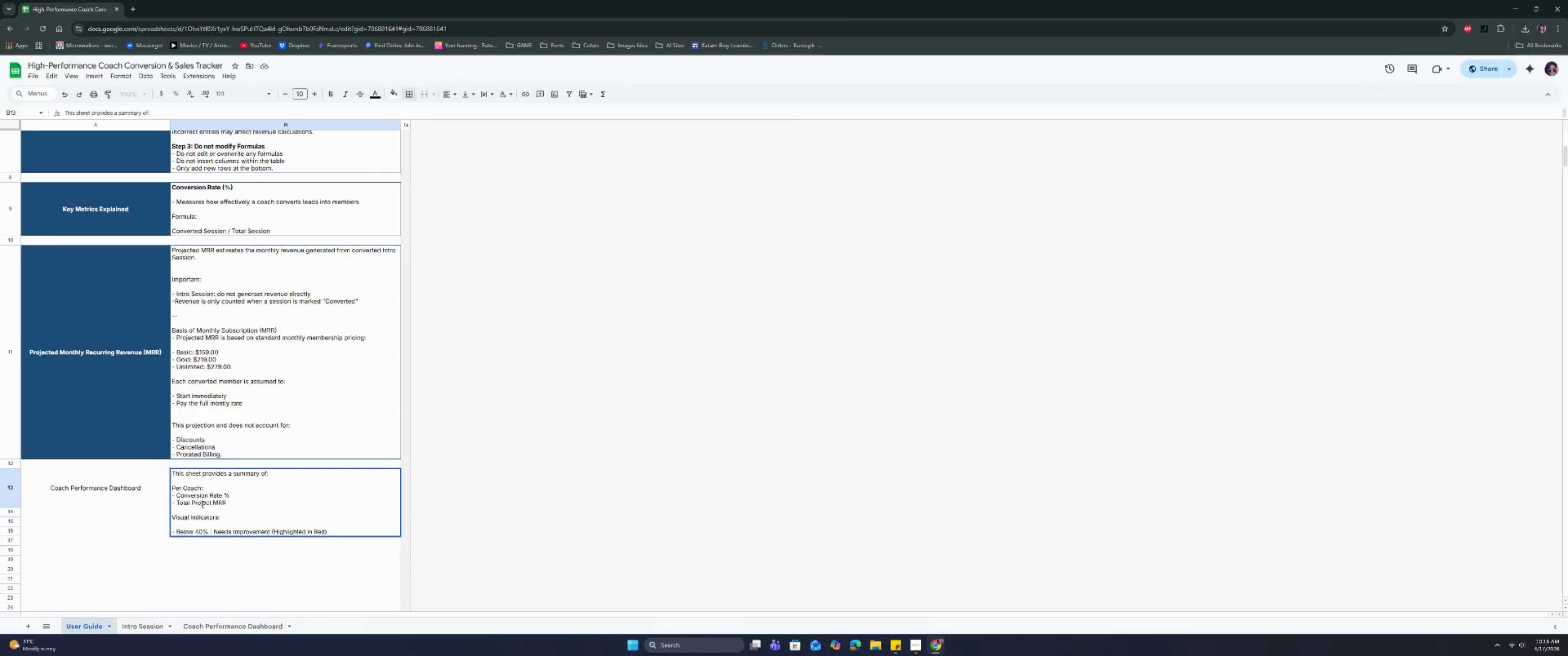 
key(Control+Enter)
 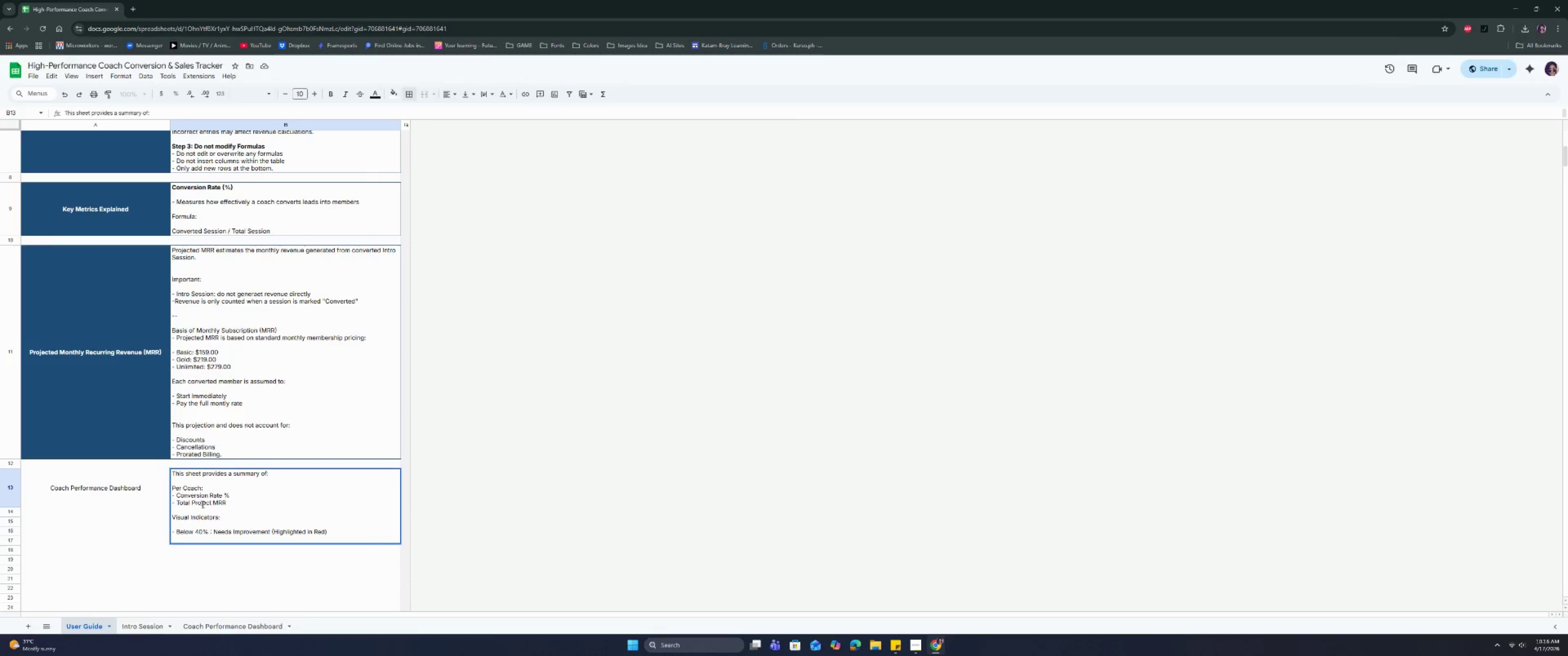 
type(- Aove 70&)
key(Backspace)
type(% : High Perofe)
key(Backspace)
key(Backspace)
key(Backspace)
type(foerme)
key(Backspace)
key(Backspace)
key(Backspace)
key(Backspace)
type(mer)
key(Backspace)
key(Backspace)
key(Backspace)
type(rmer (Highle)
key(Backspace)
type(ighted in Green))
 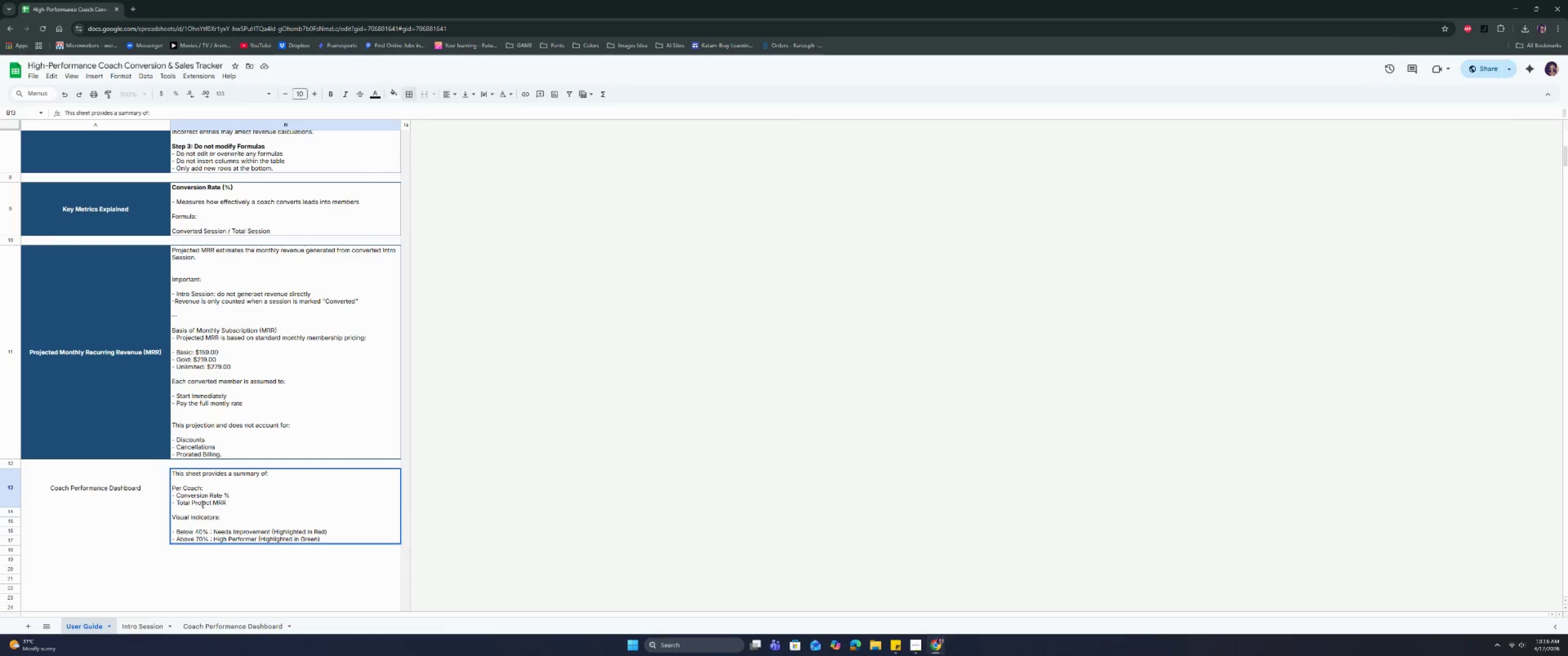 
hold_key(key=B, duration=0.31)
 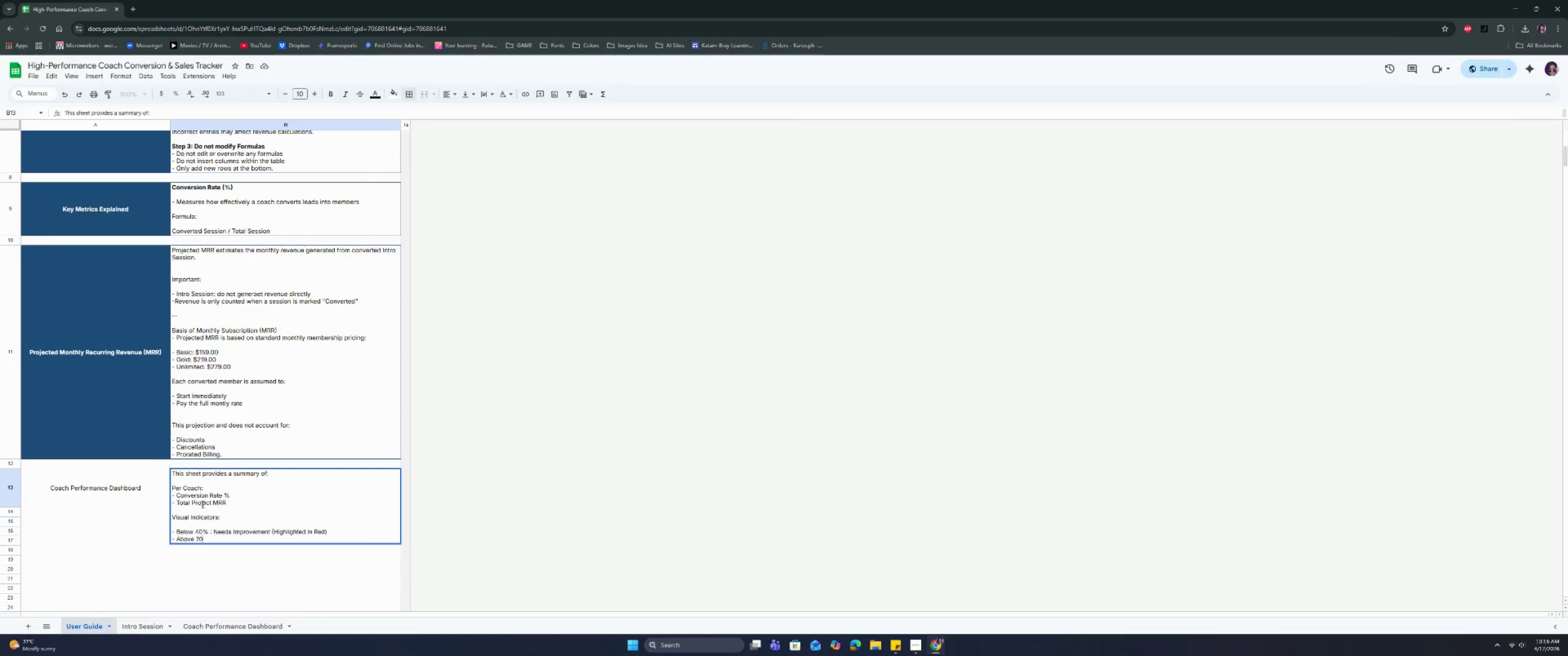 
key(Enter)
 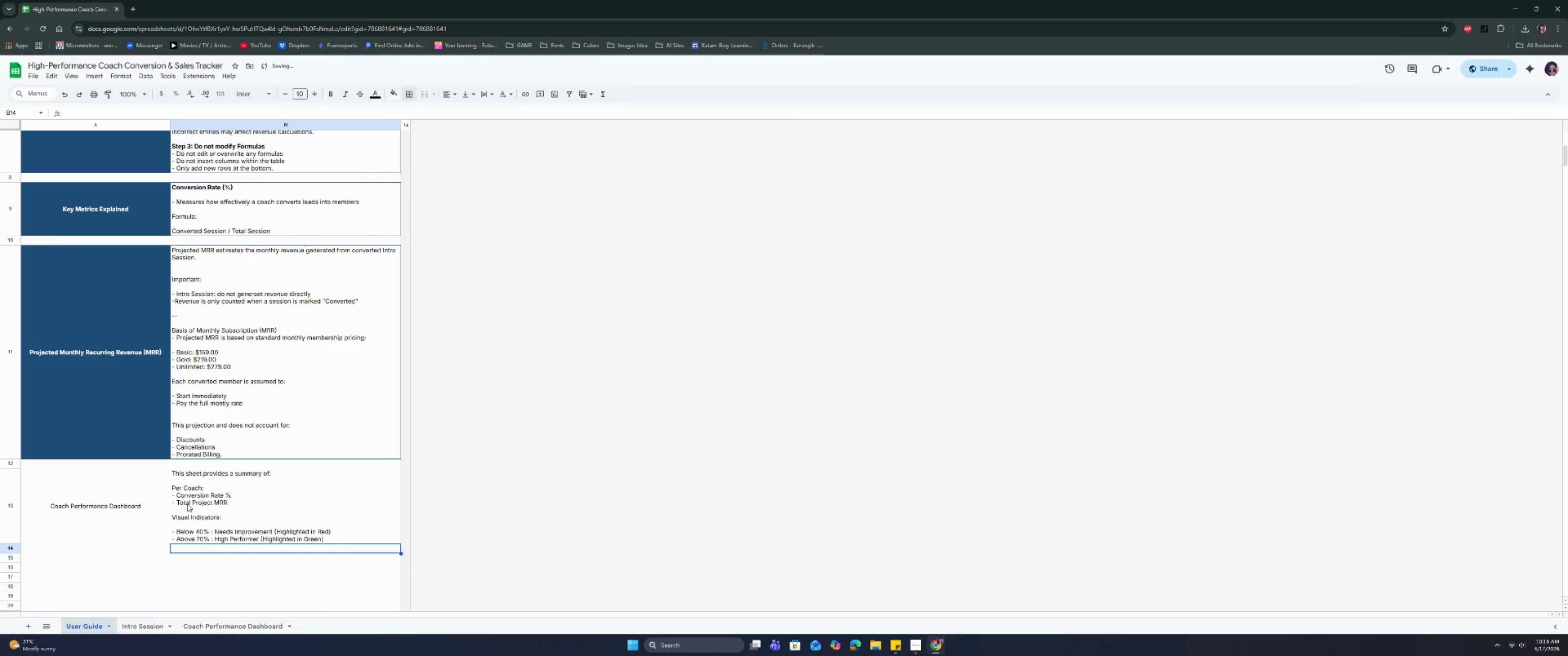 
left_click([126, 503])
 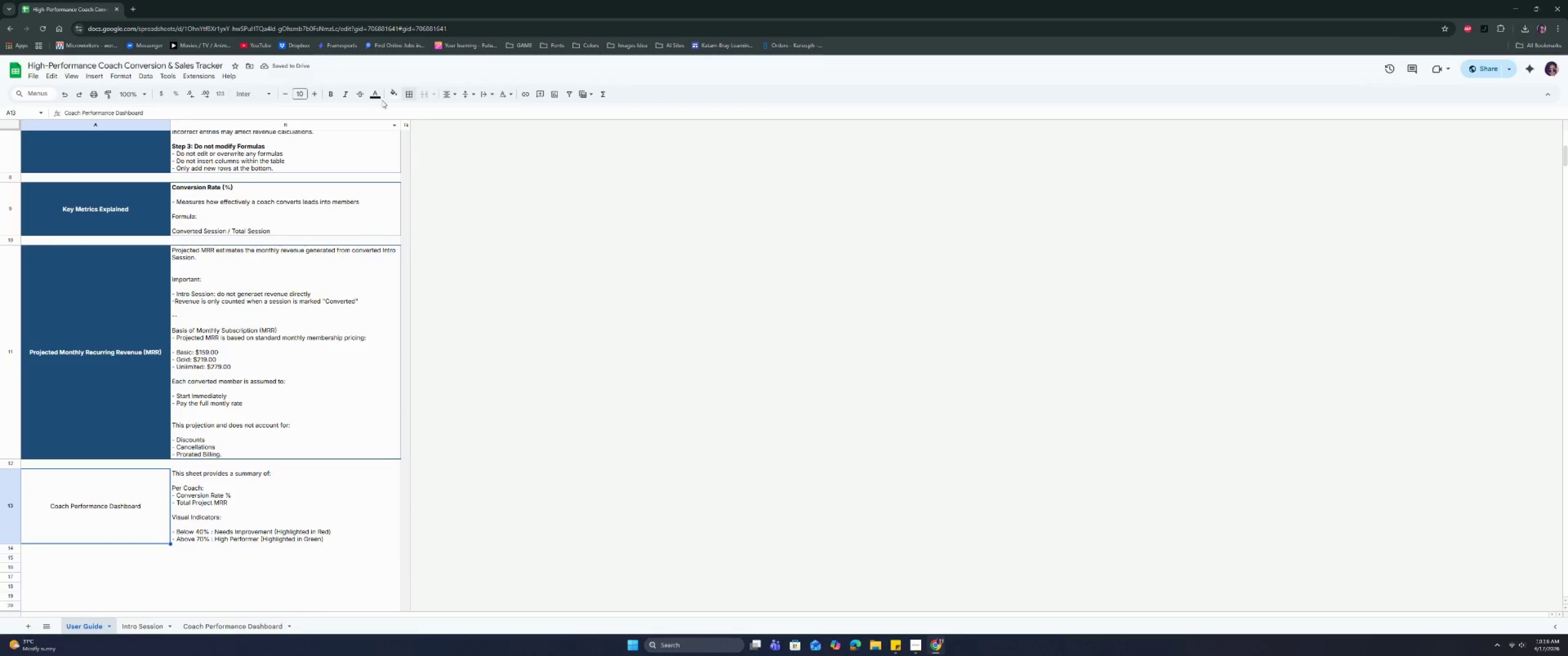 
left_click([394, 91])
 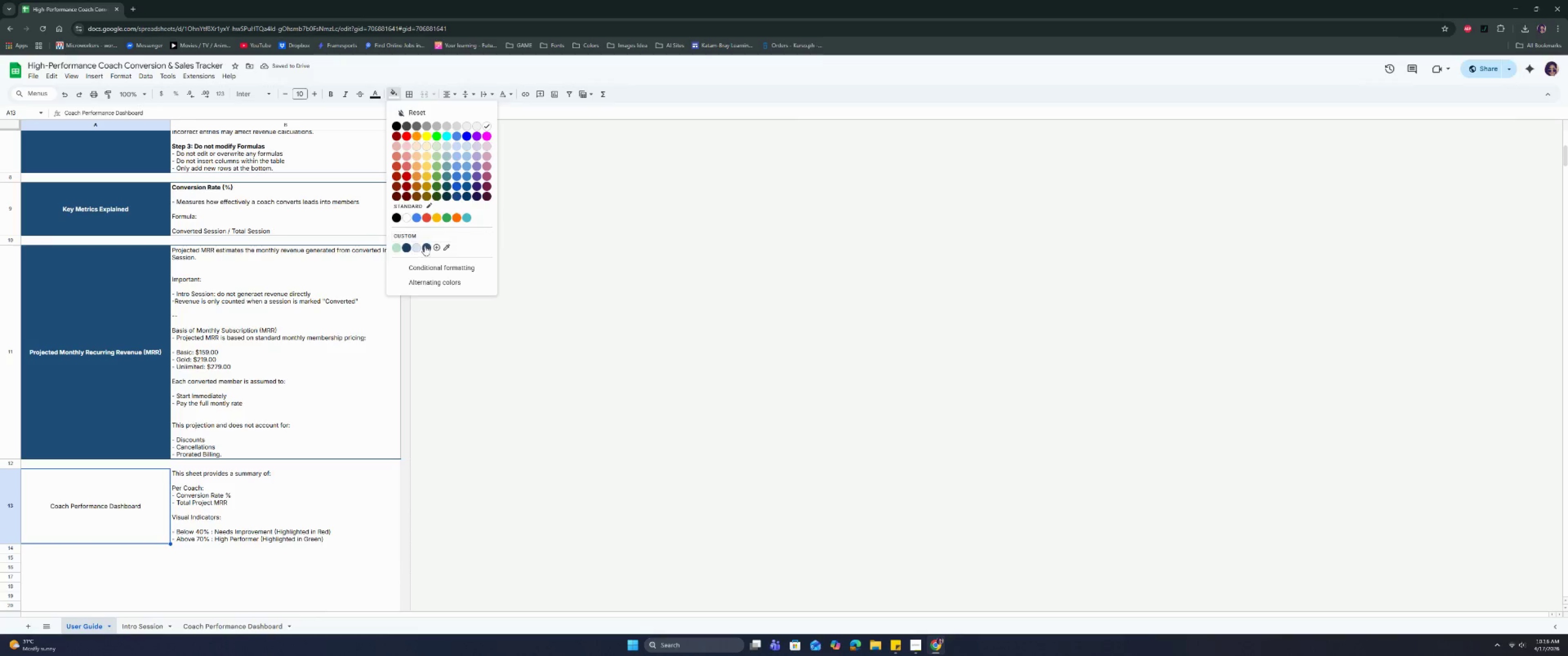 
left_click([425, 246])
 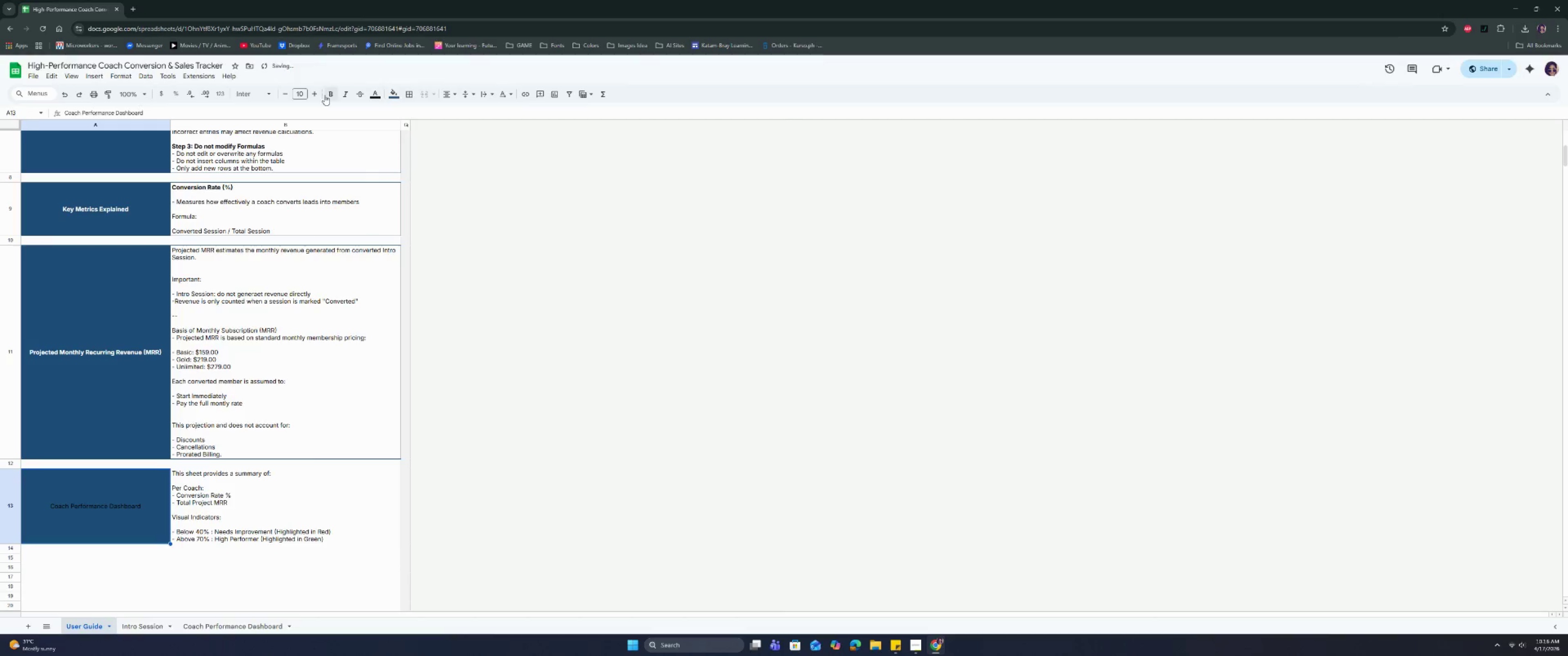 
left_click([326, 94])
 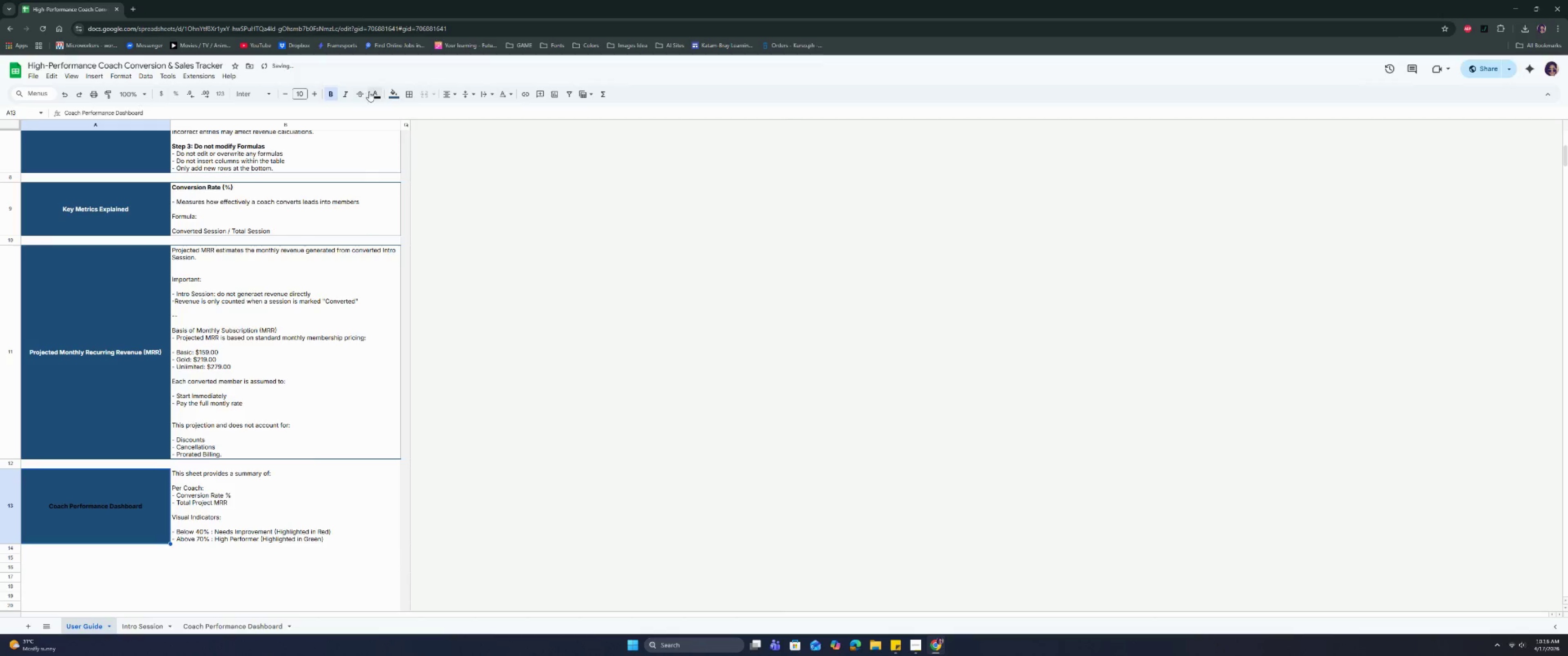 
left_click_drag(start_coordinate=[377, 92], to_coordinate=[466, 124])
 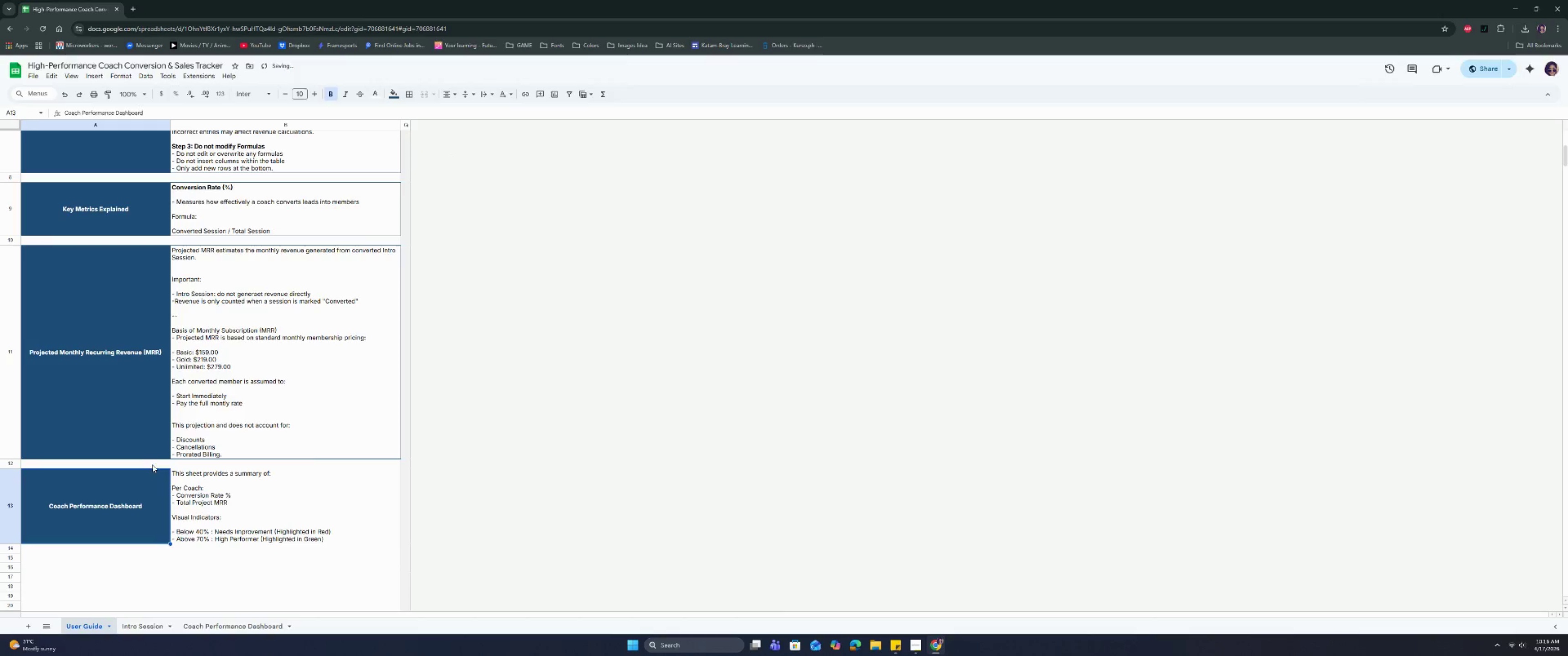 
left_click([466, 124])
 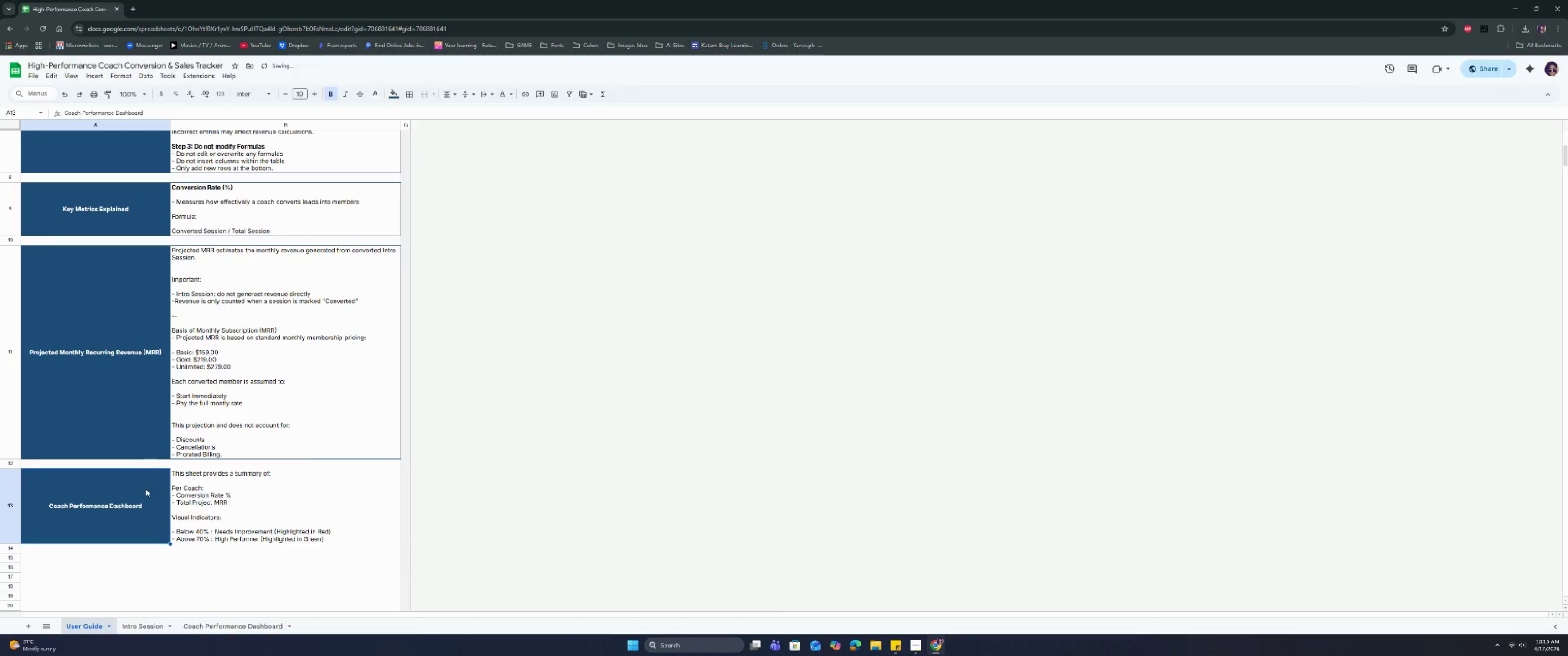 
left_click_drag(start_coordinate=[140, 504], to_coordinate=[209, 503])
 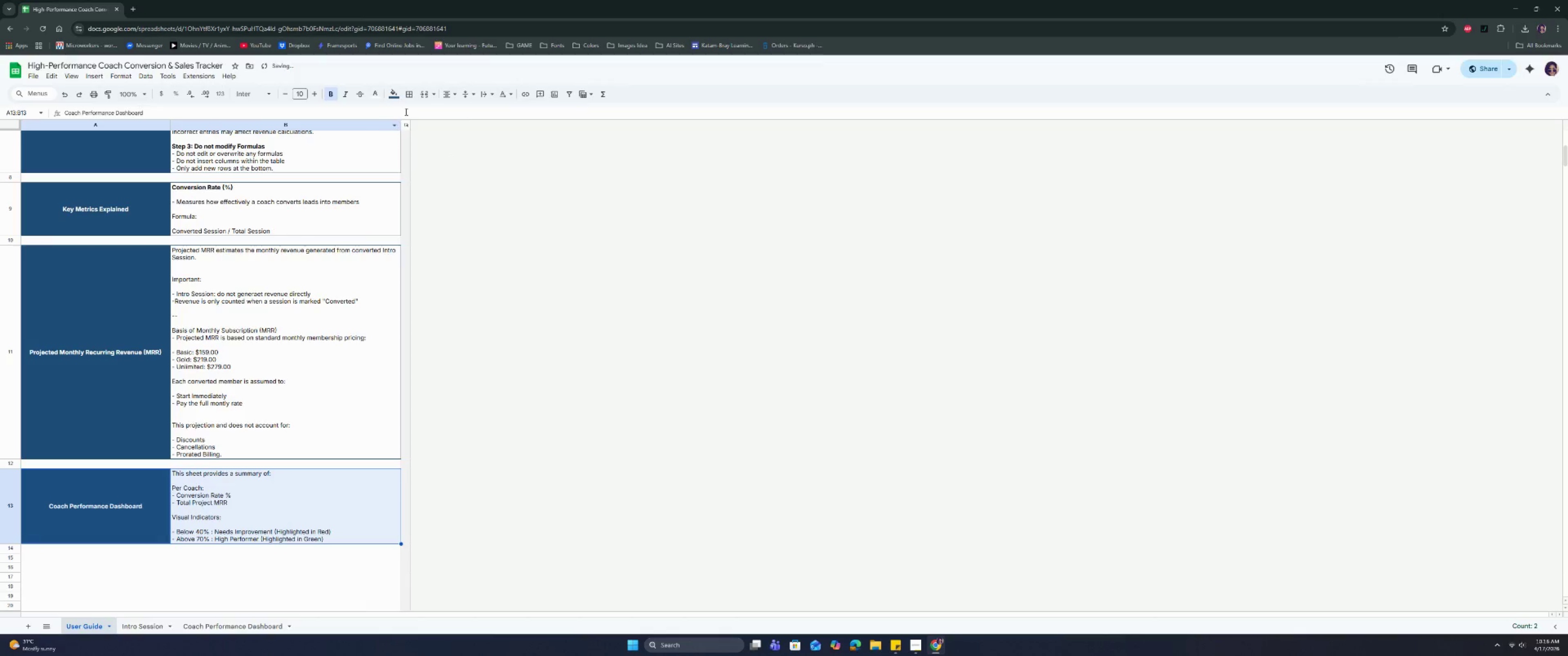 
left_click([413, 93])
 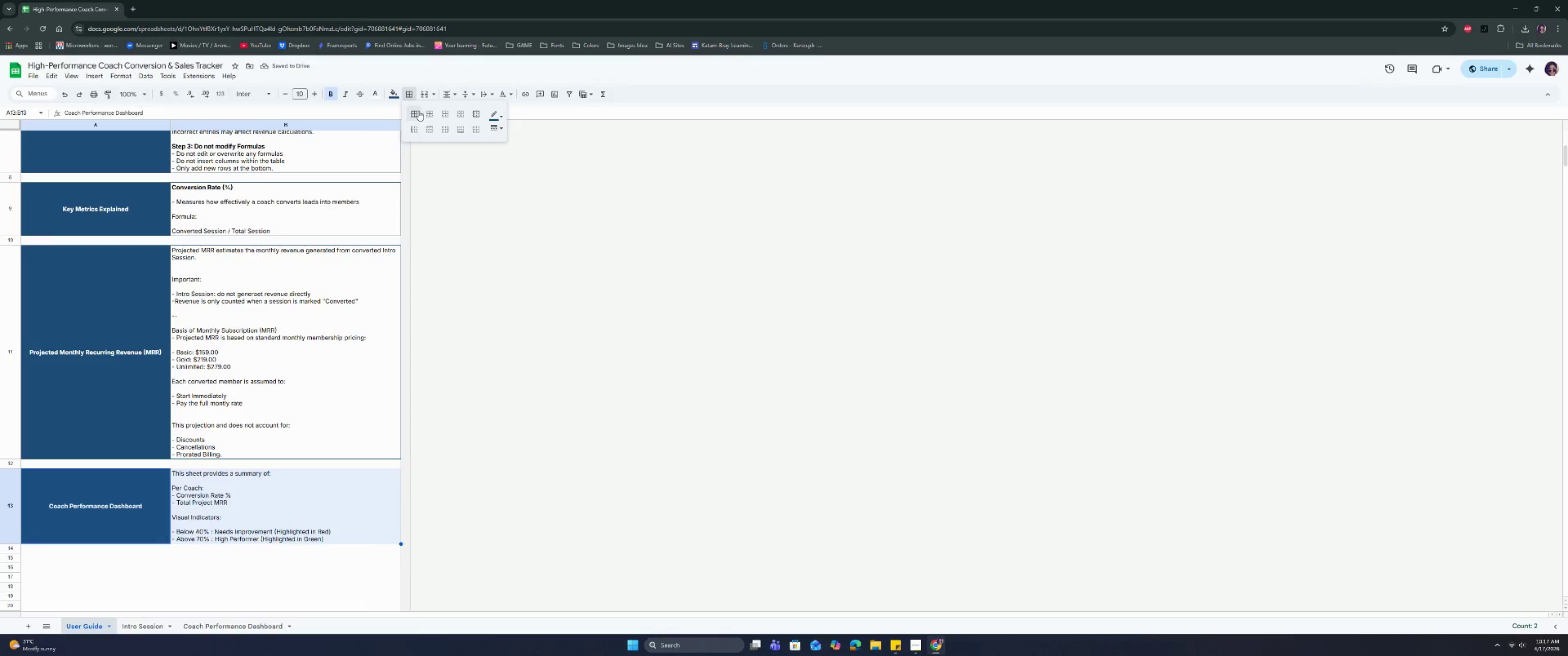 
left_click([415, 113])
 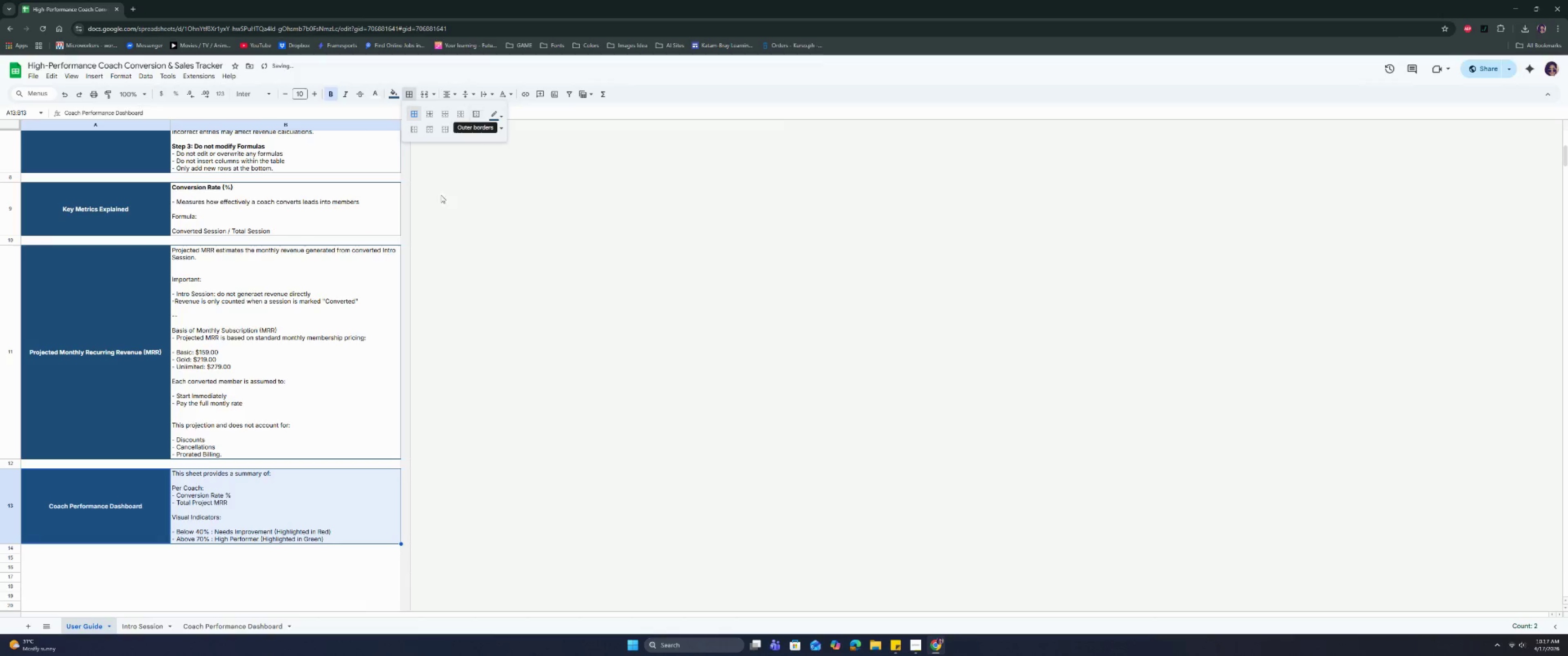 
left_click([223, 562])
 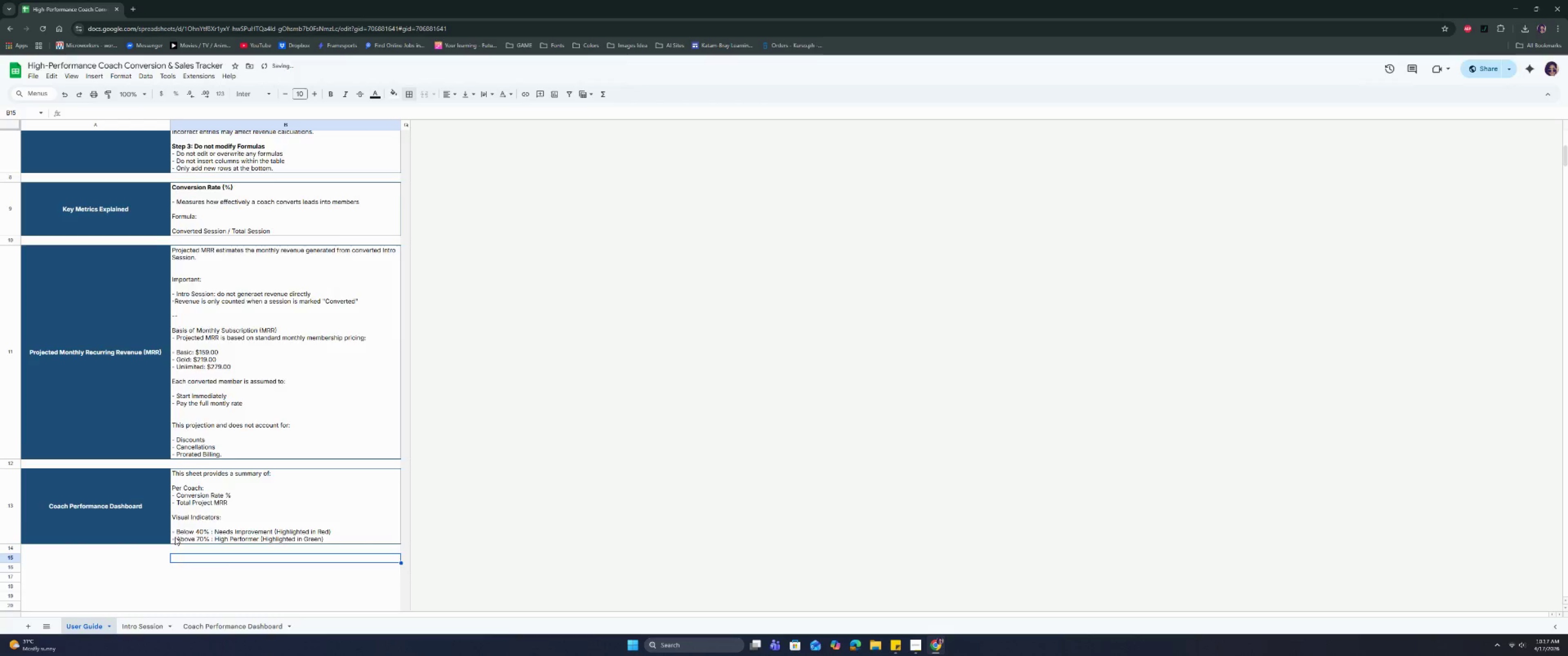 
scroll: coordinate [159, 530], scroll_direction: down, amount: 3.0
 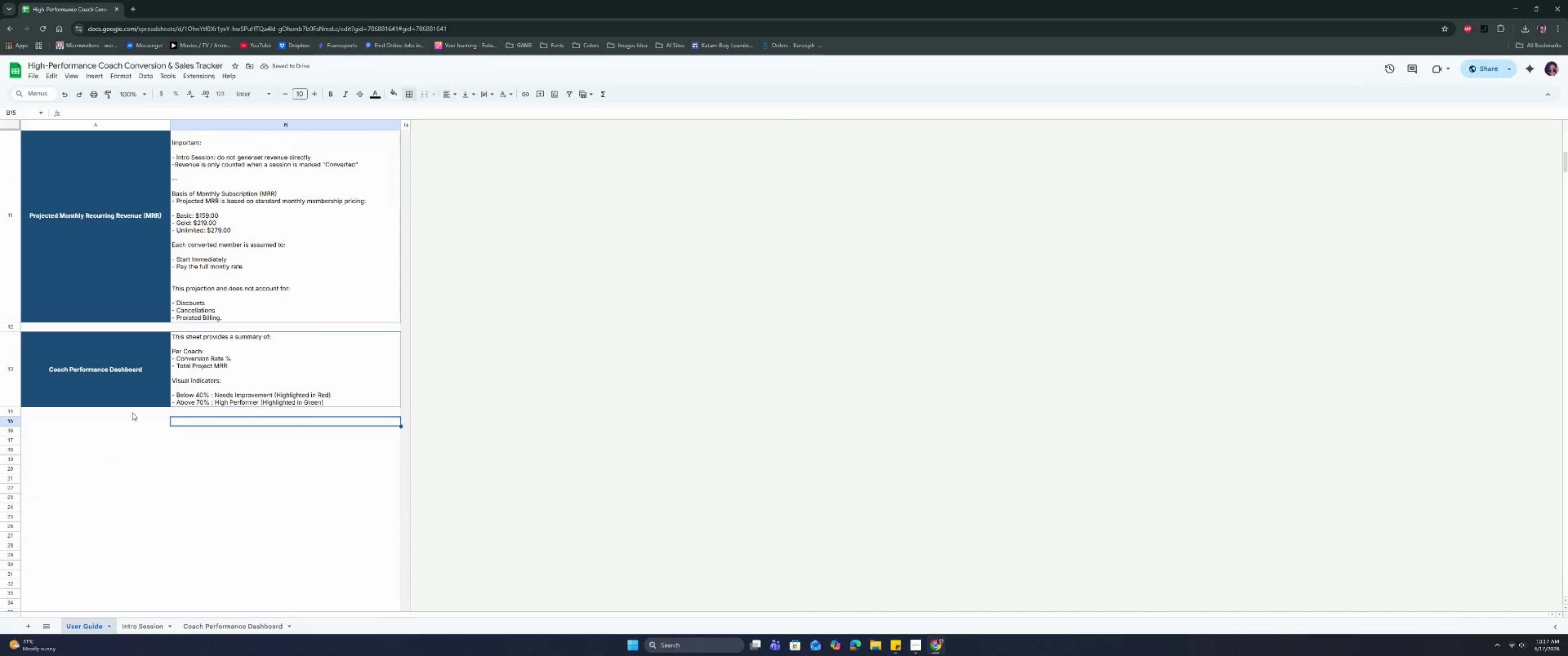 
left_click([127, 420])
 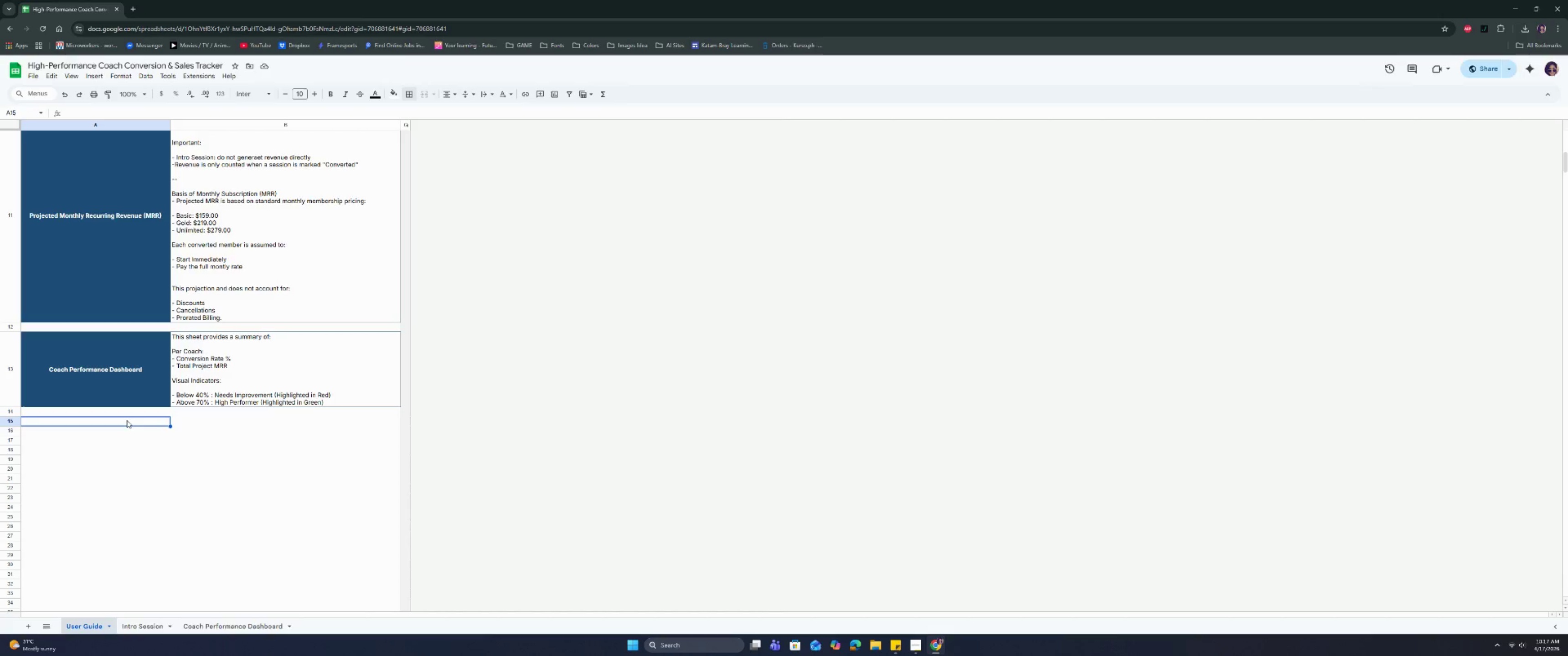 
wait(5.23)
 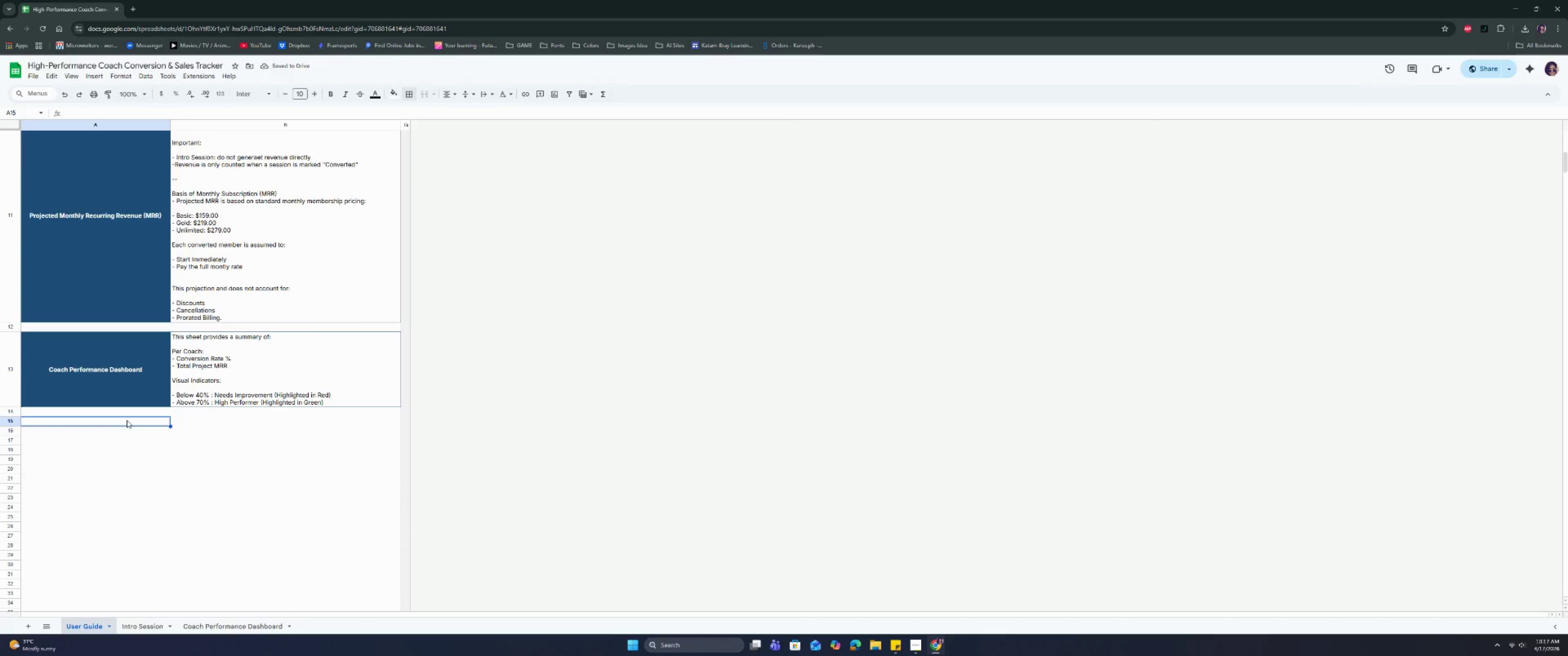 
type(Lead Source Insights)
key(Tab)
 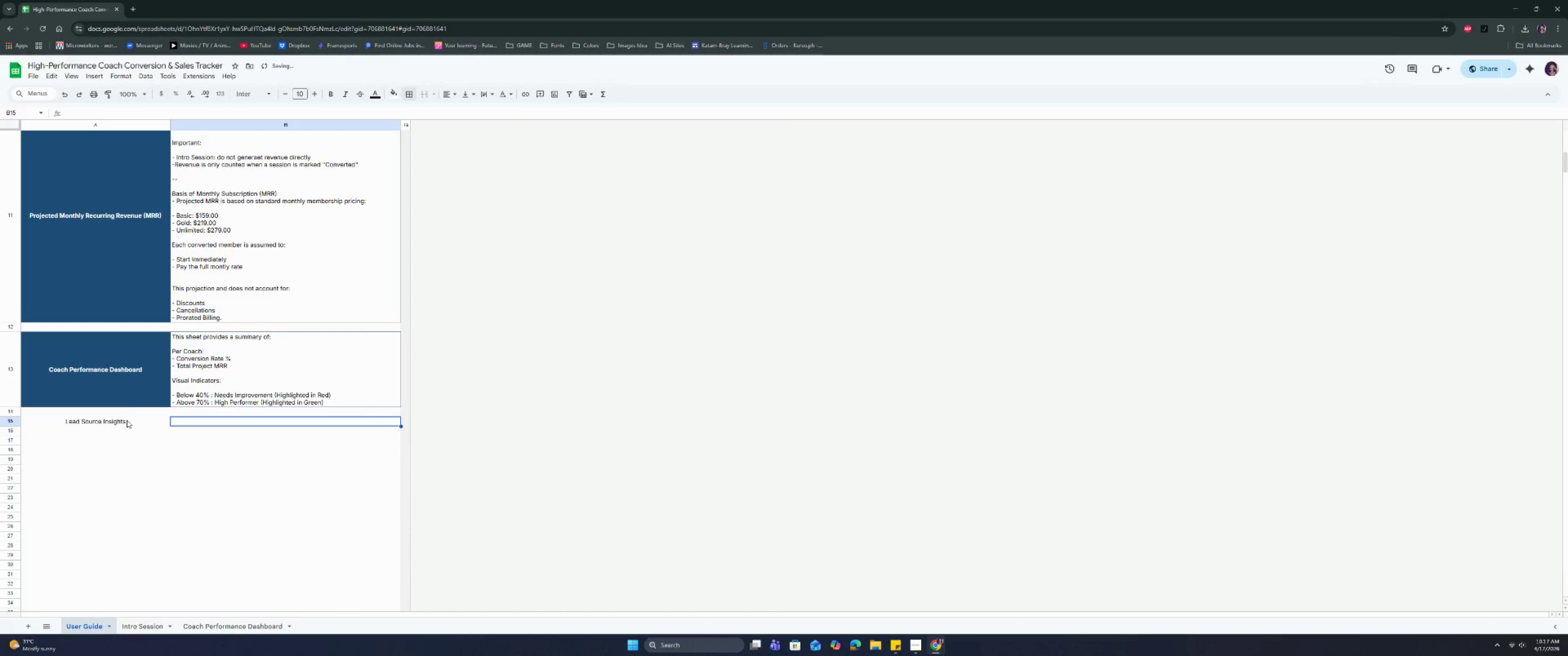 
key(Enter)
 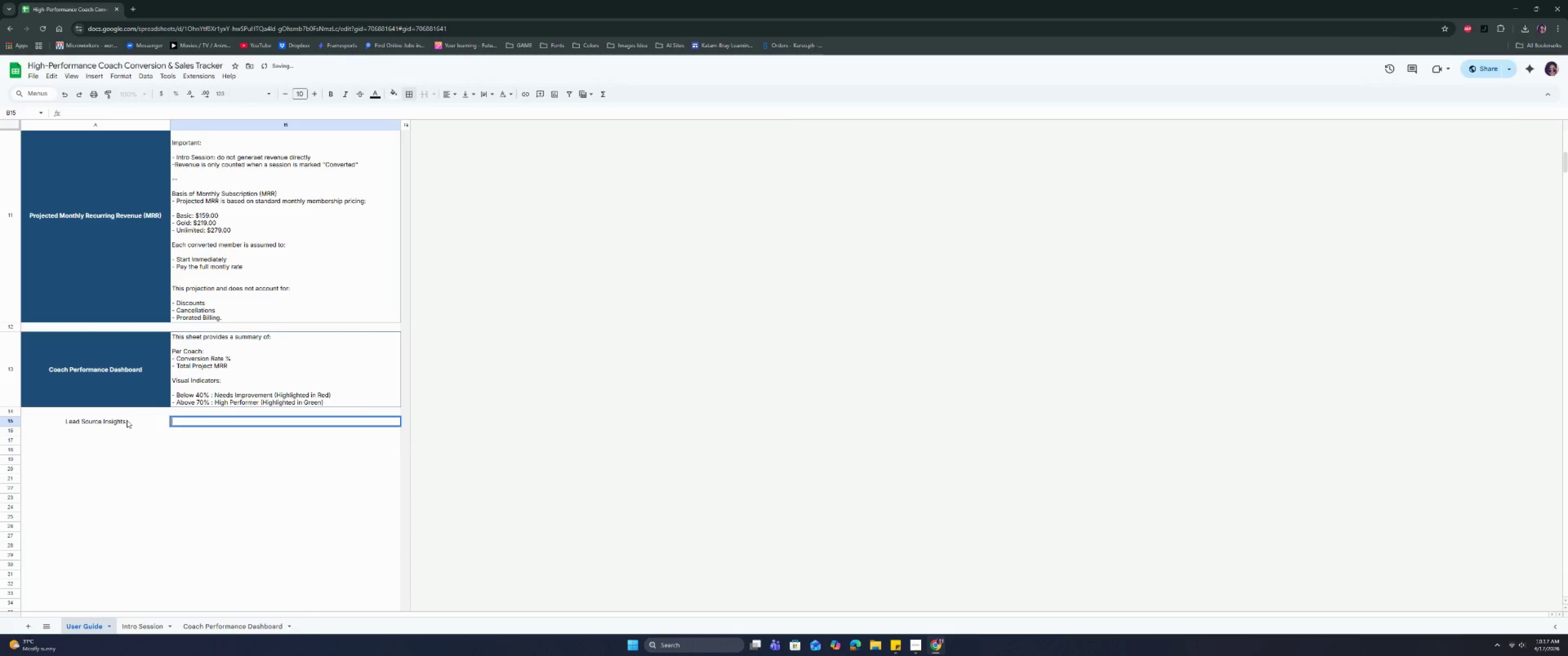 
type(The dashboard also shows:)
 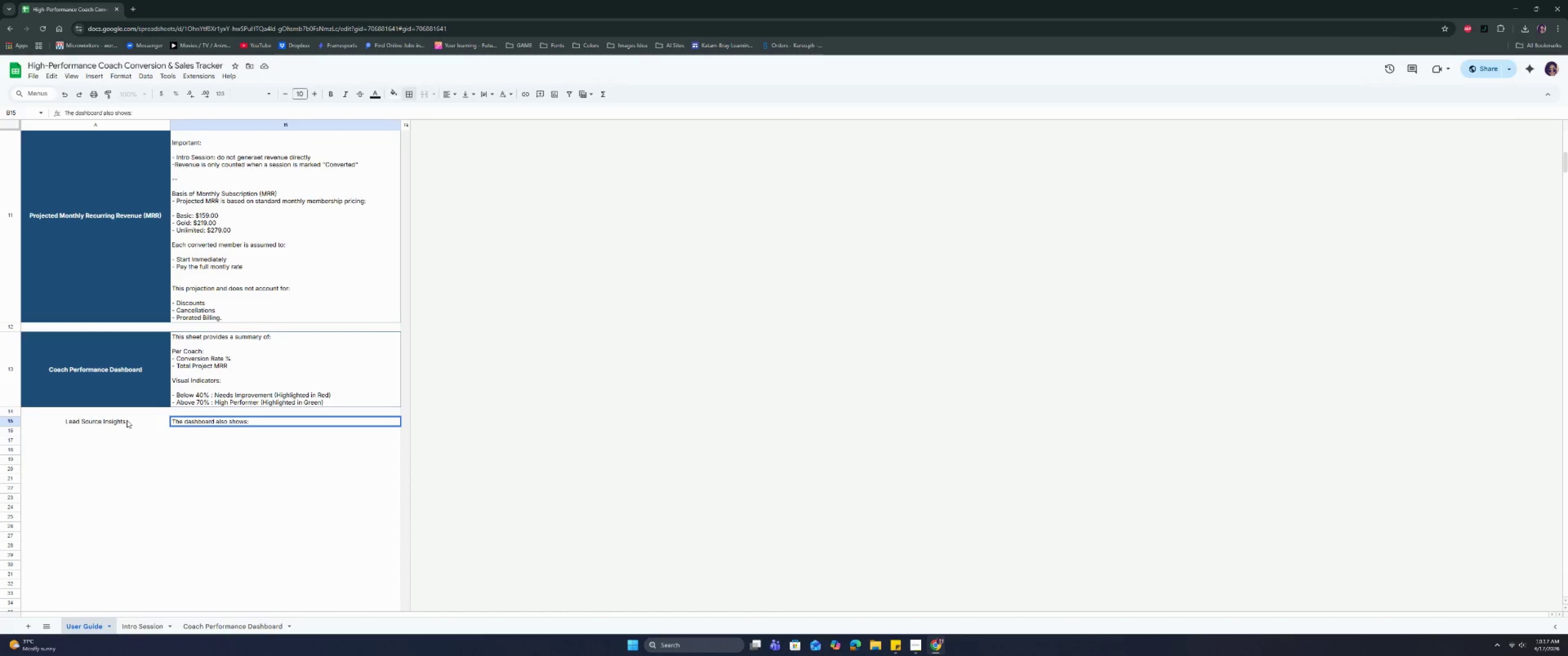 
 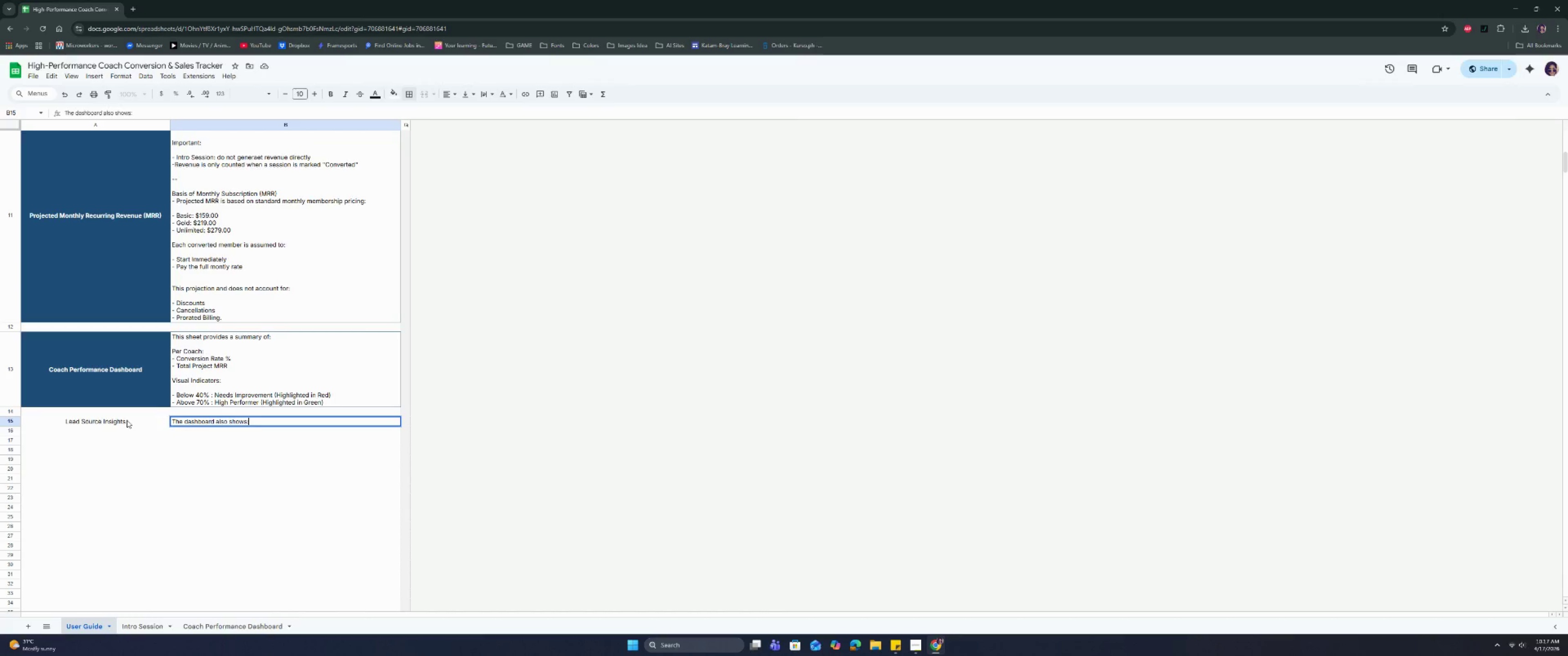 
key(Control+ControlRight)
 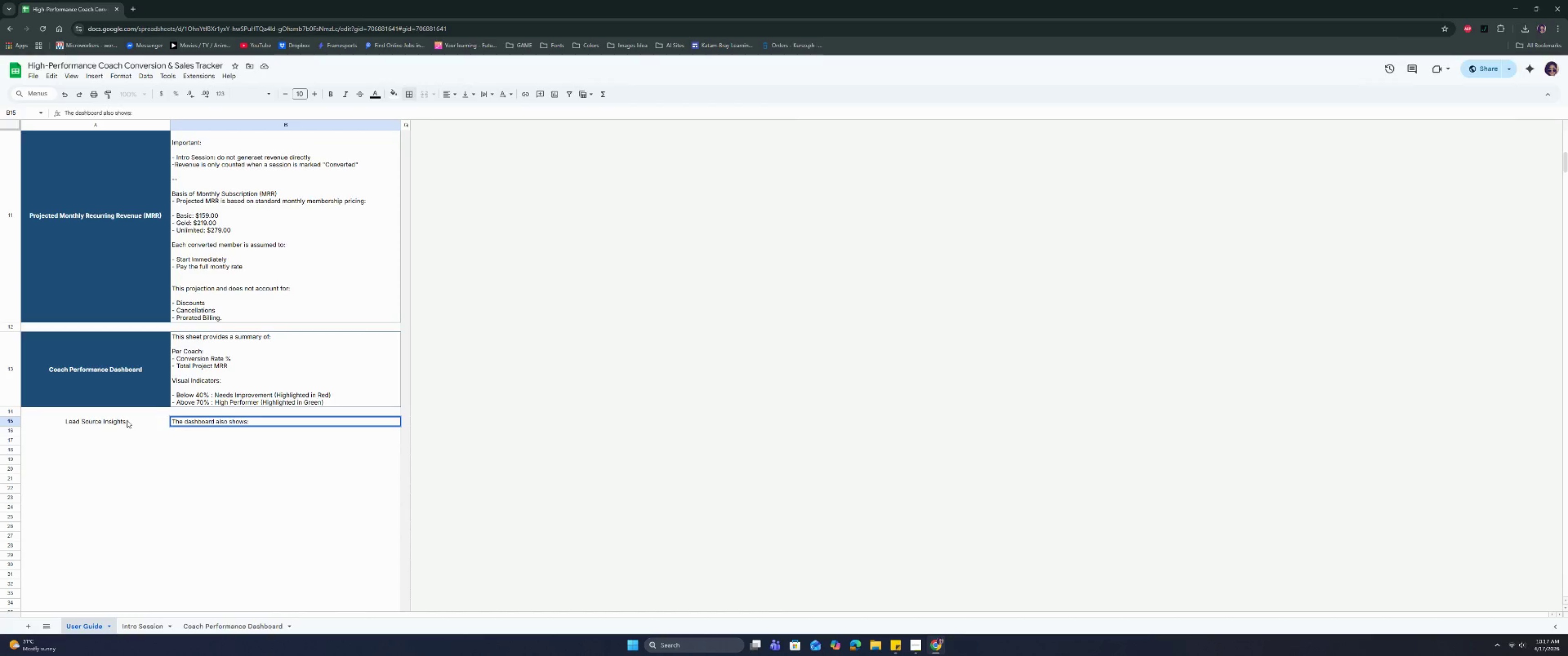 
key(Control+Enter)
 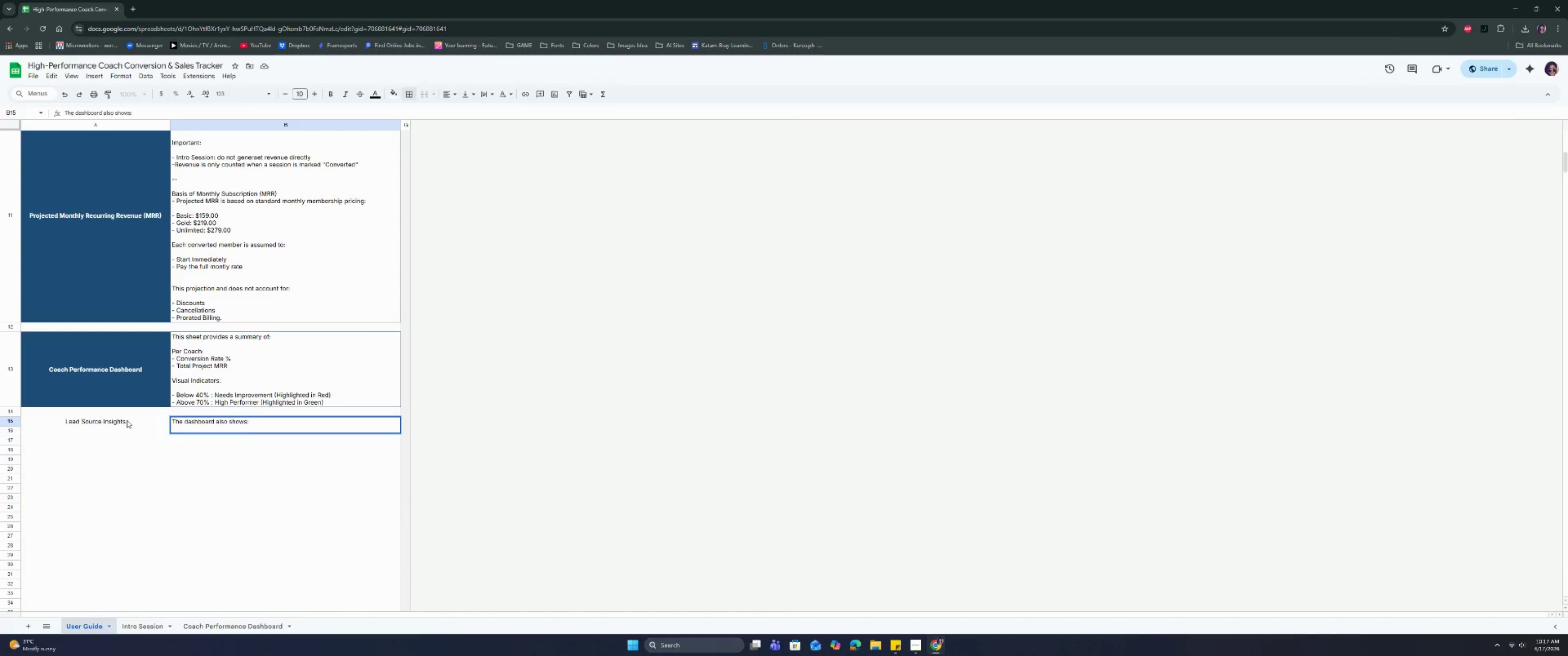 
key(Control+Enter)
 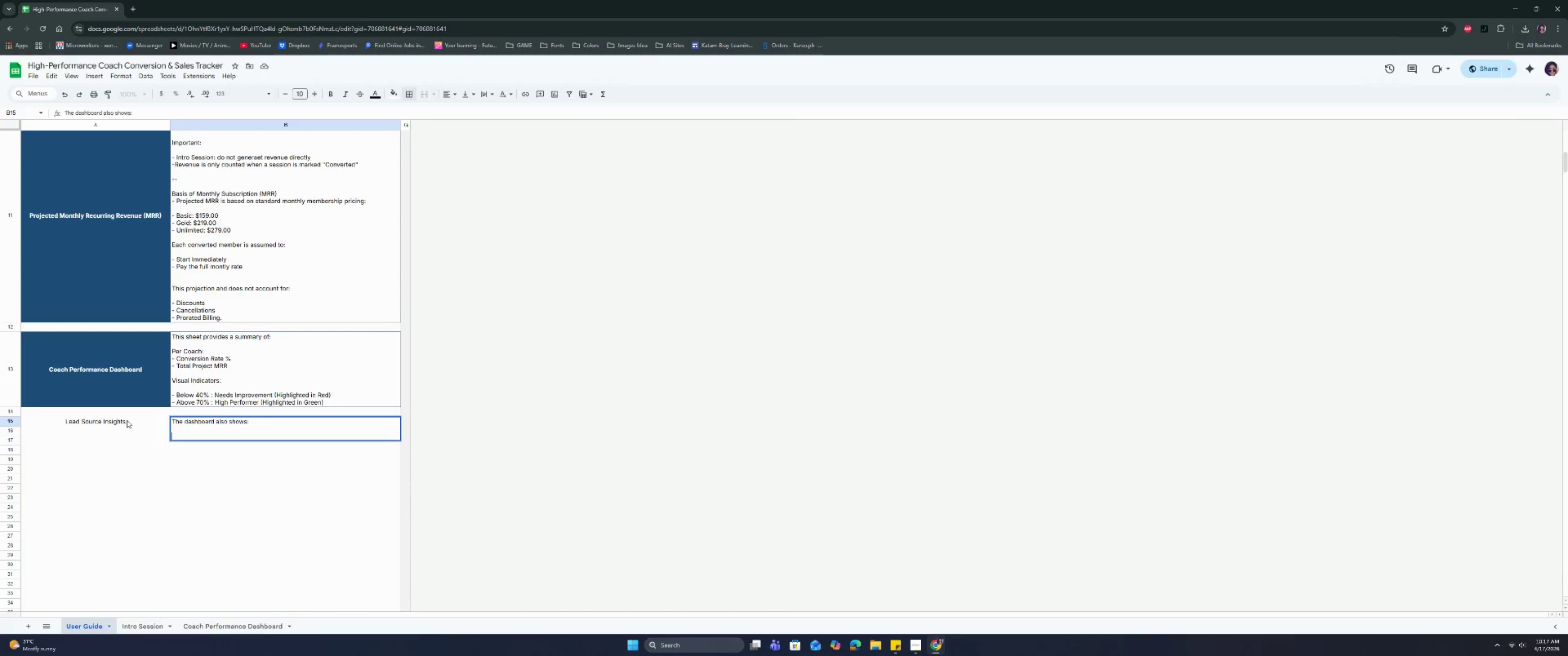 
type(-C )
key(Backspace)
key(Backspace)
type( Conversion rate by lead souerc)
key(Backspace)
key(Backspace)
type(r)
key(Backspace)
type(c)
key(Backspace)
key(Backspace)
type(rce)
 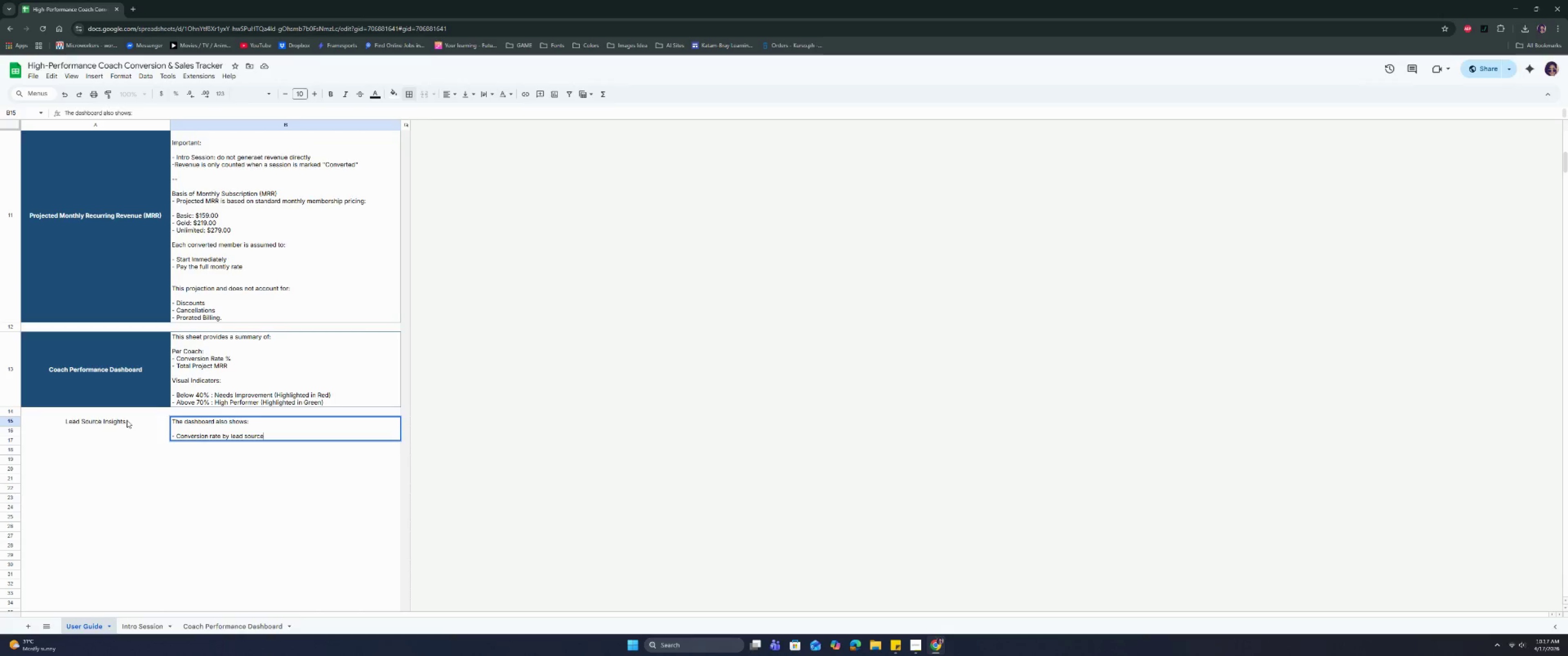 
key(Control+Enter)
 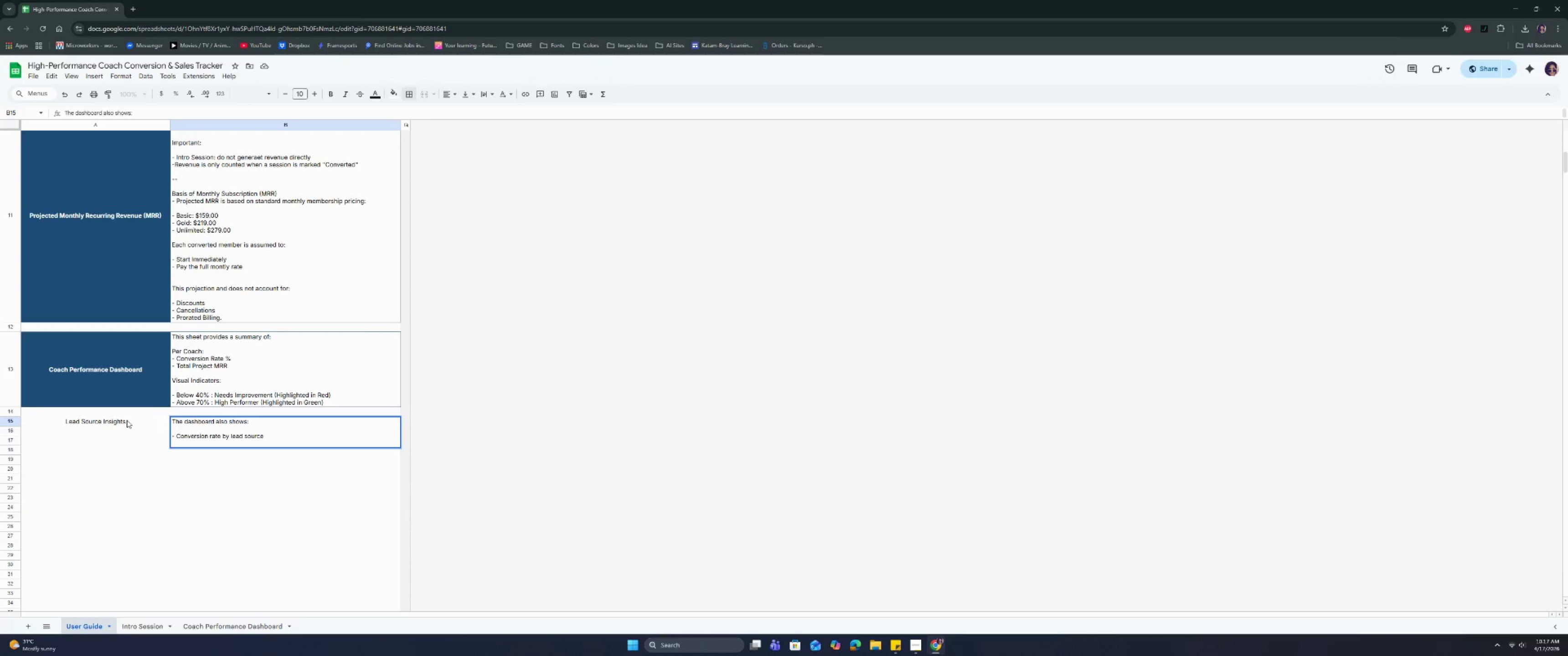 
key(Minus)
 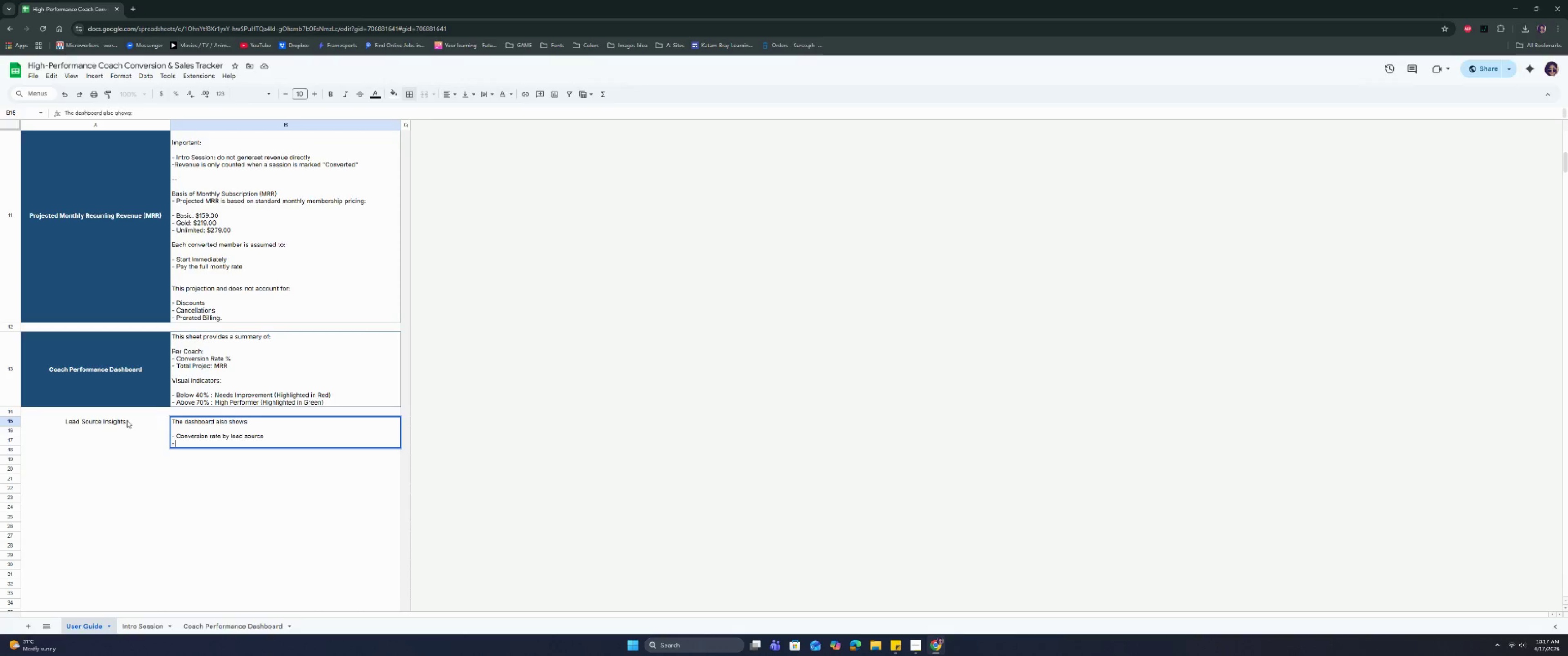 
key(Space)
 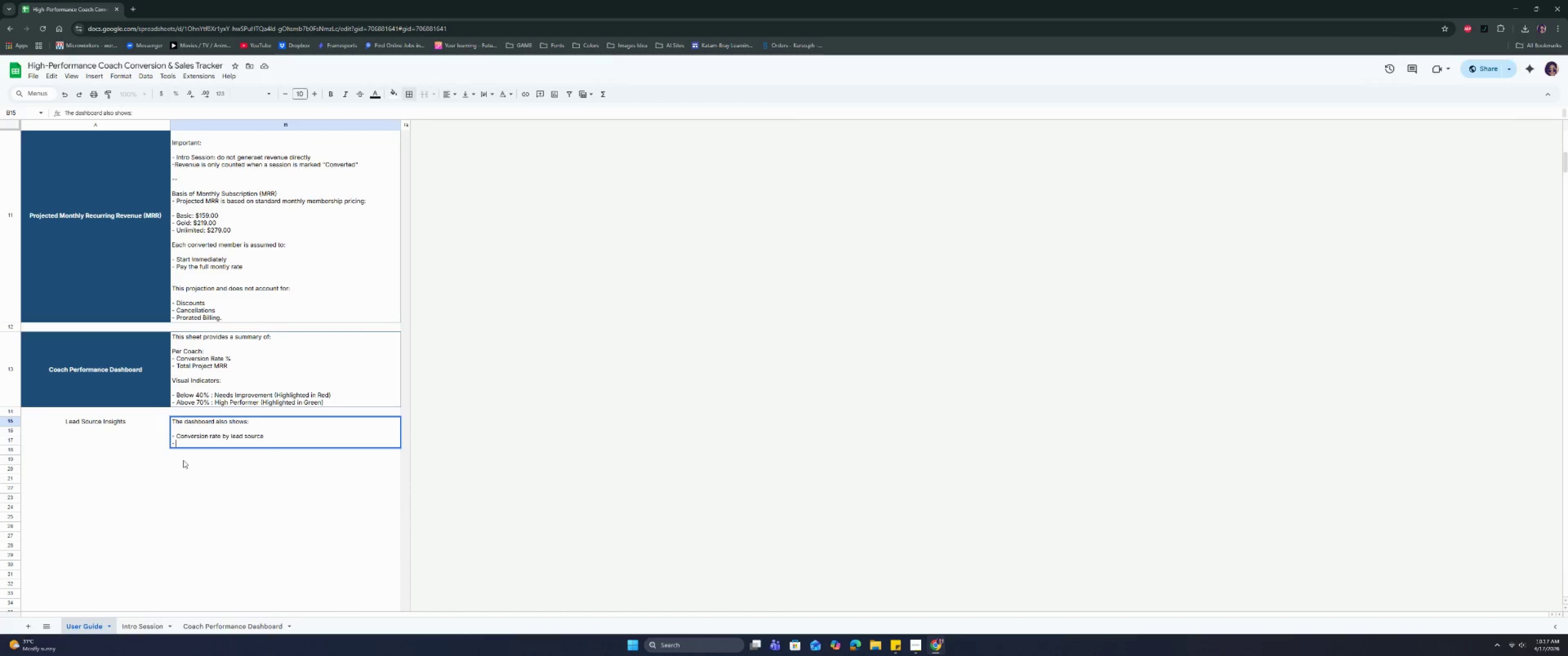 
left_click([236, 622])
 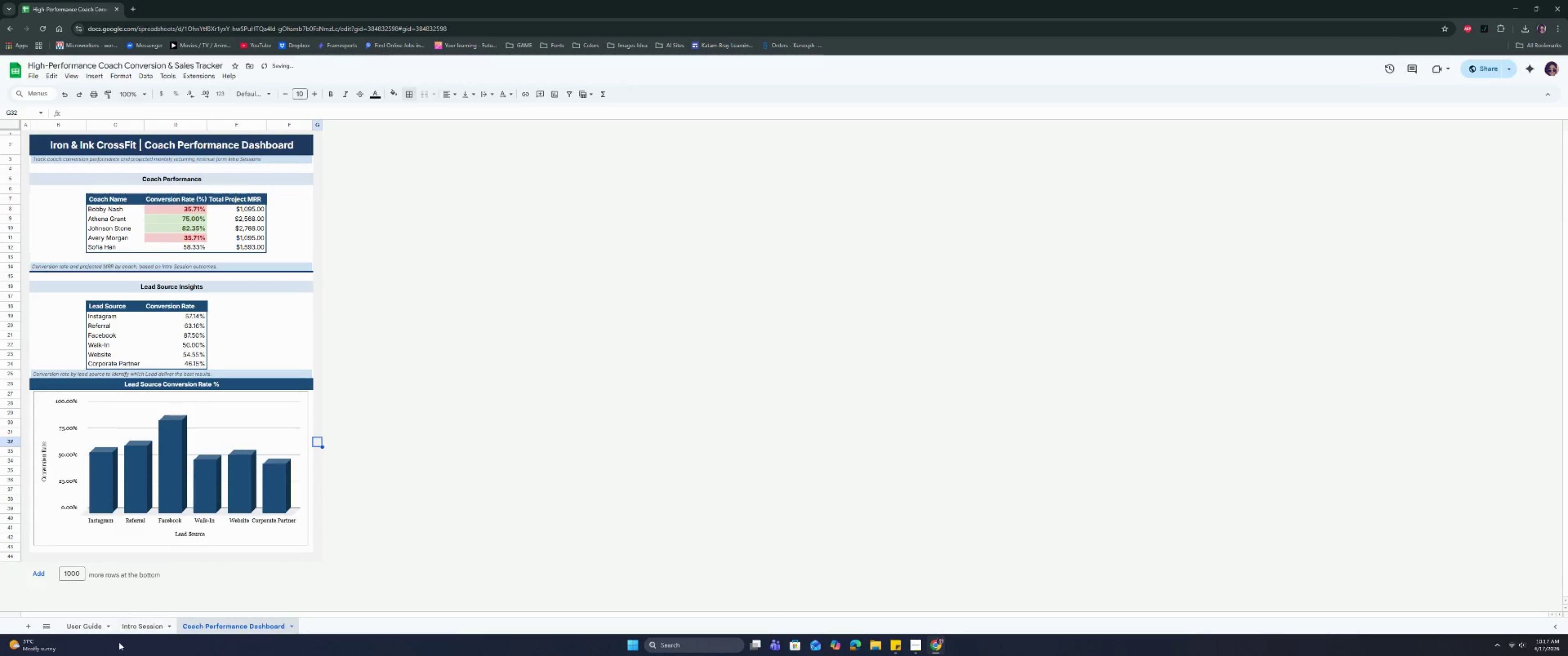 
left_click([134, 631])
 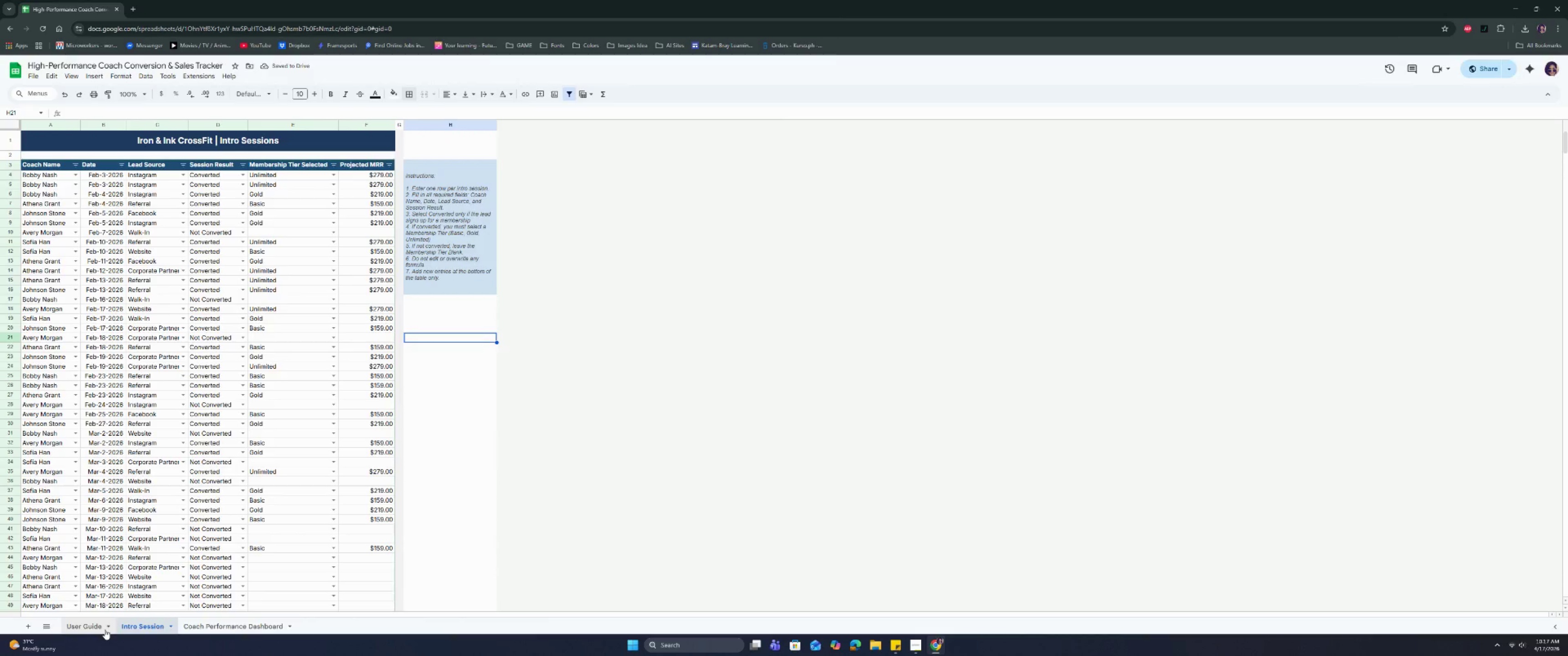 
left_click([91, 629])
 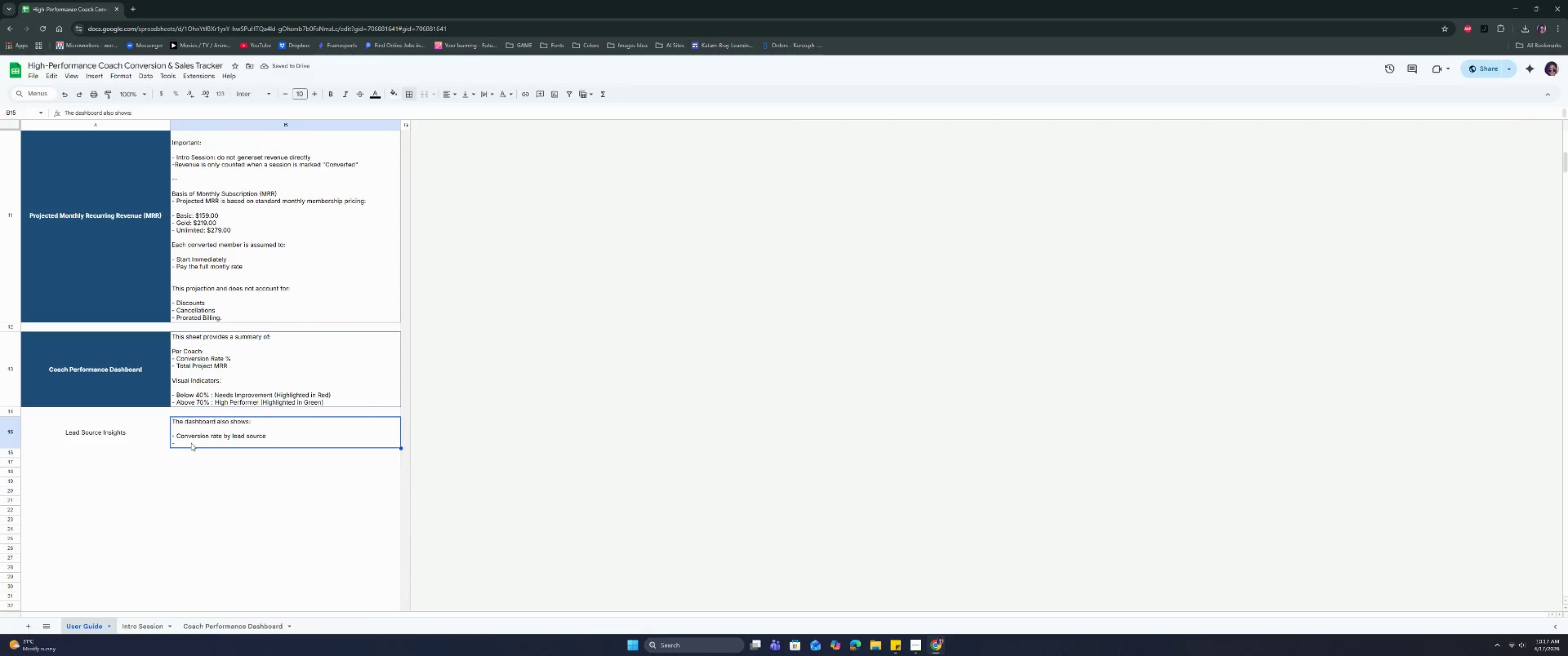 
double_click([191, 443])
 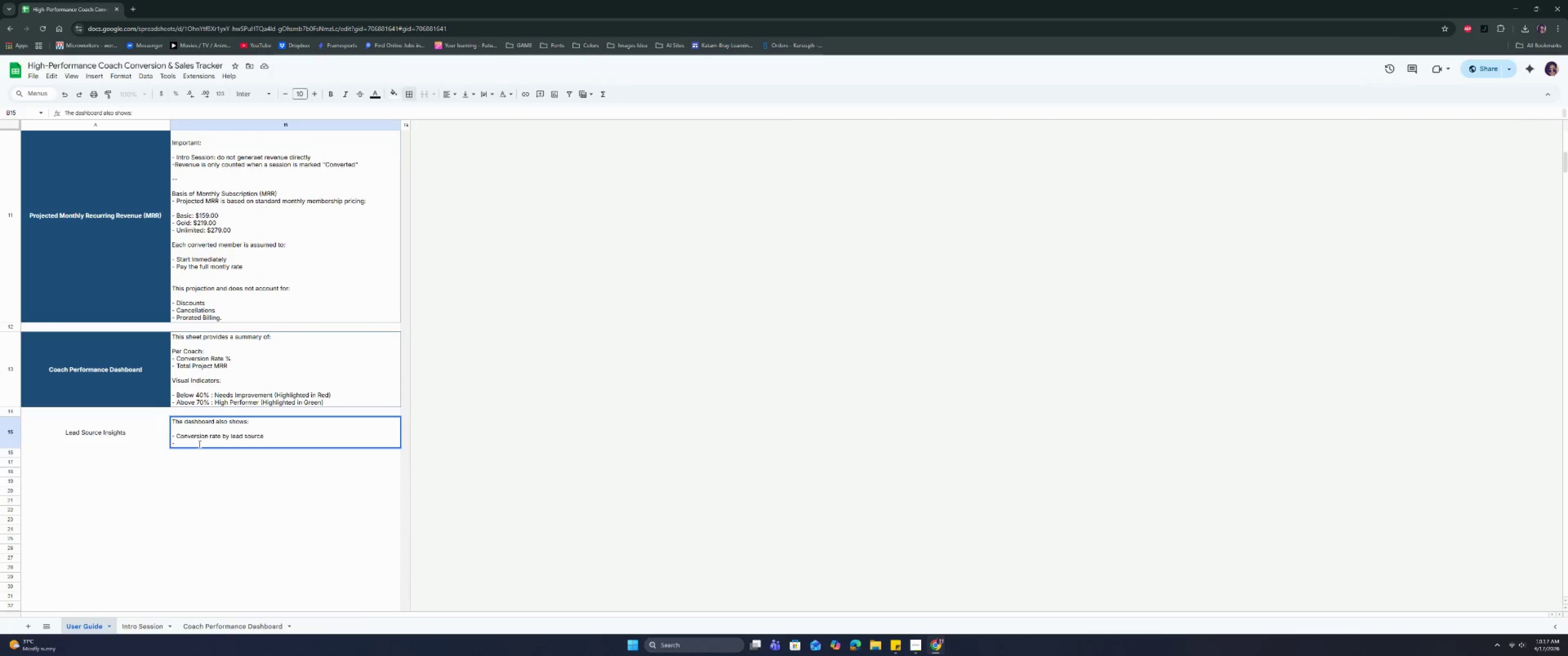 
key(Backspace)
 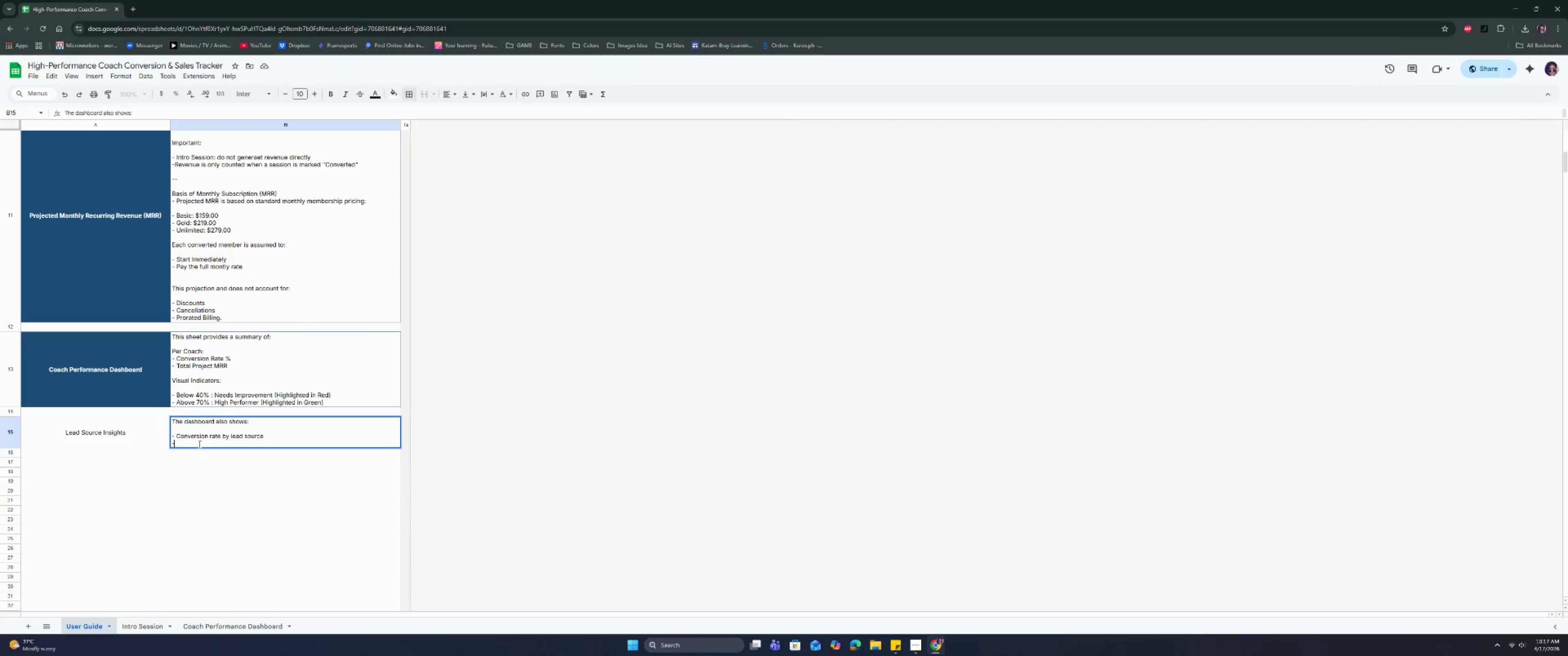 
key(Backspace)
 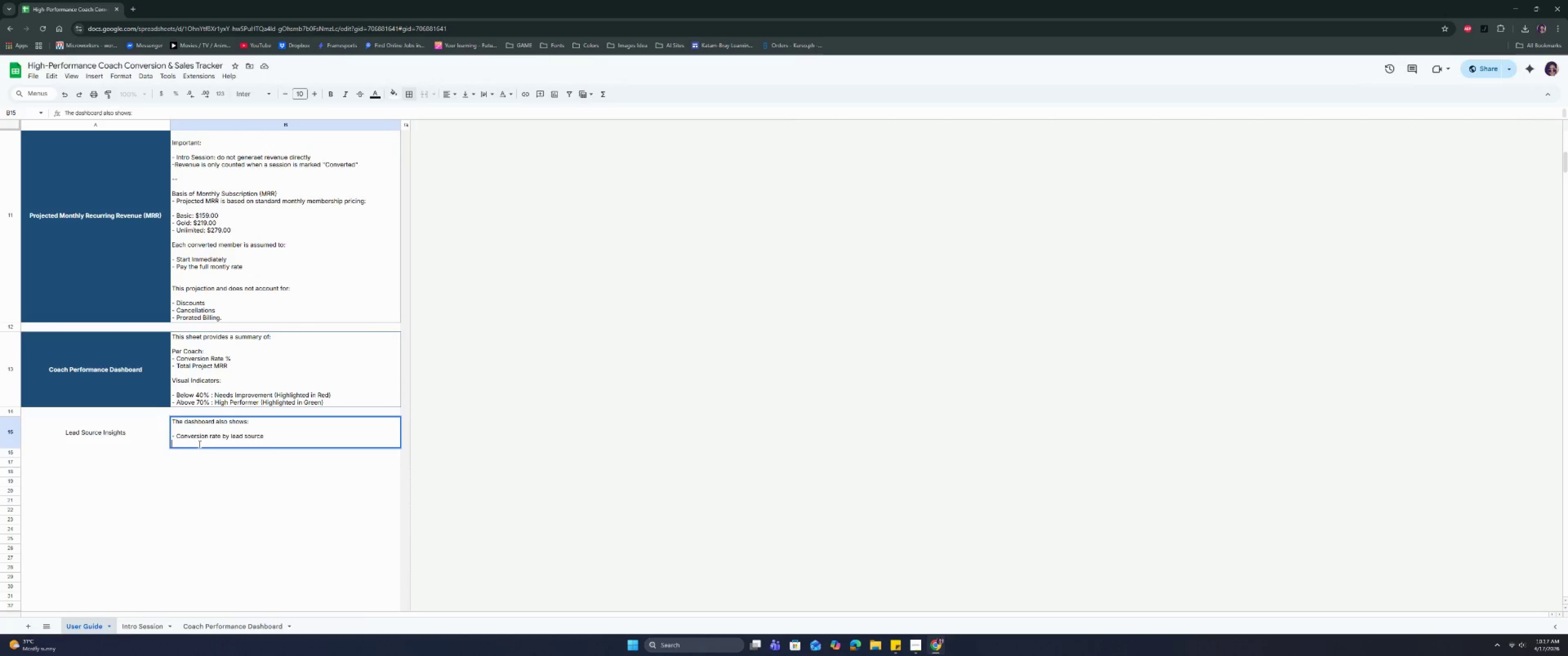 
key(Backspace)
 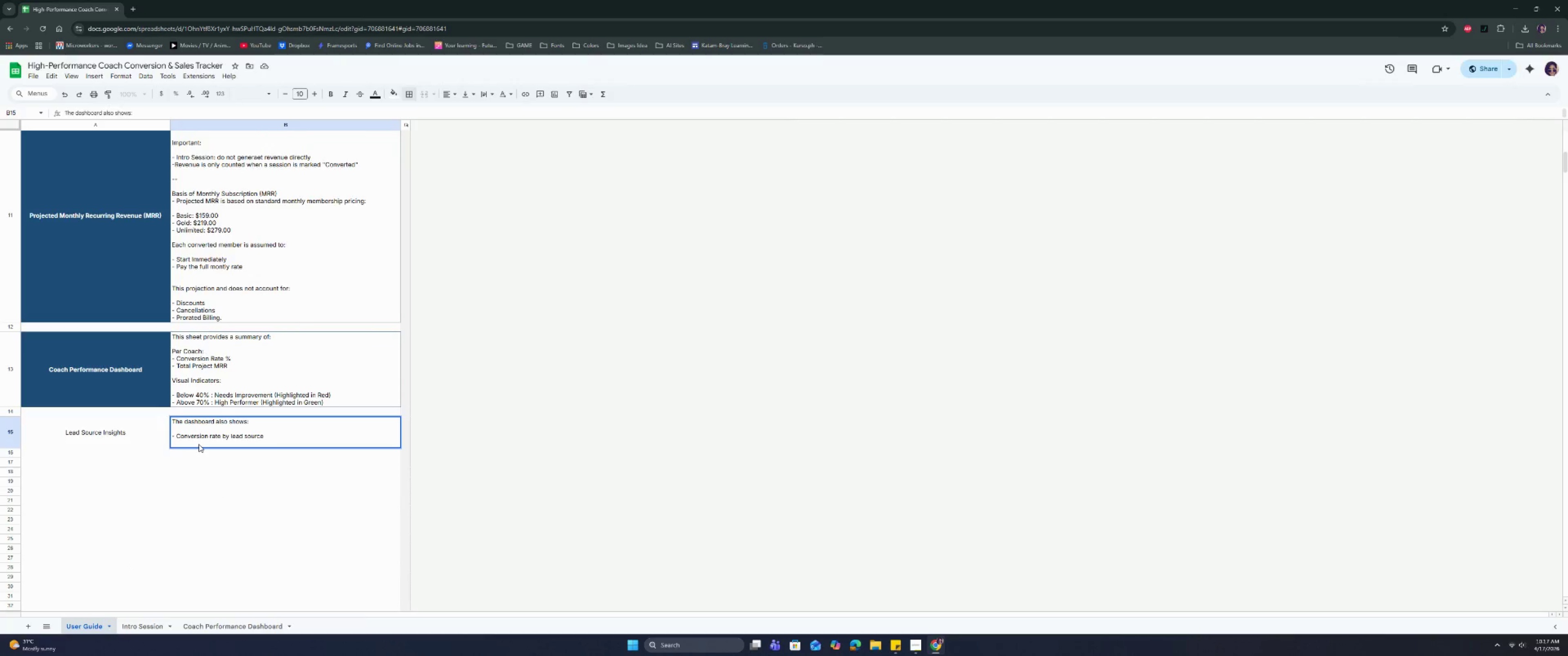 
wait(5.19)
 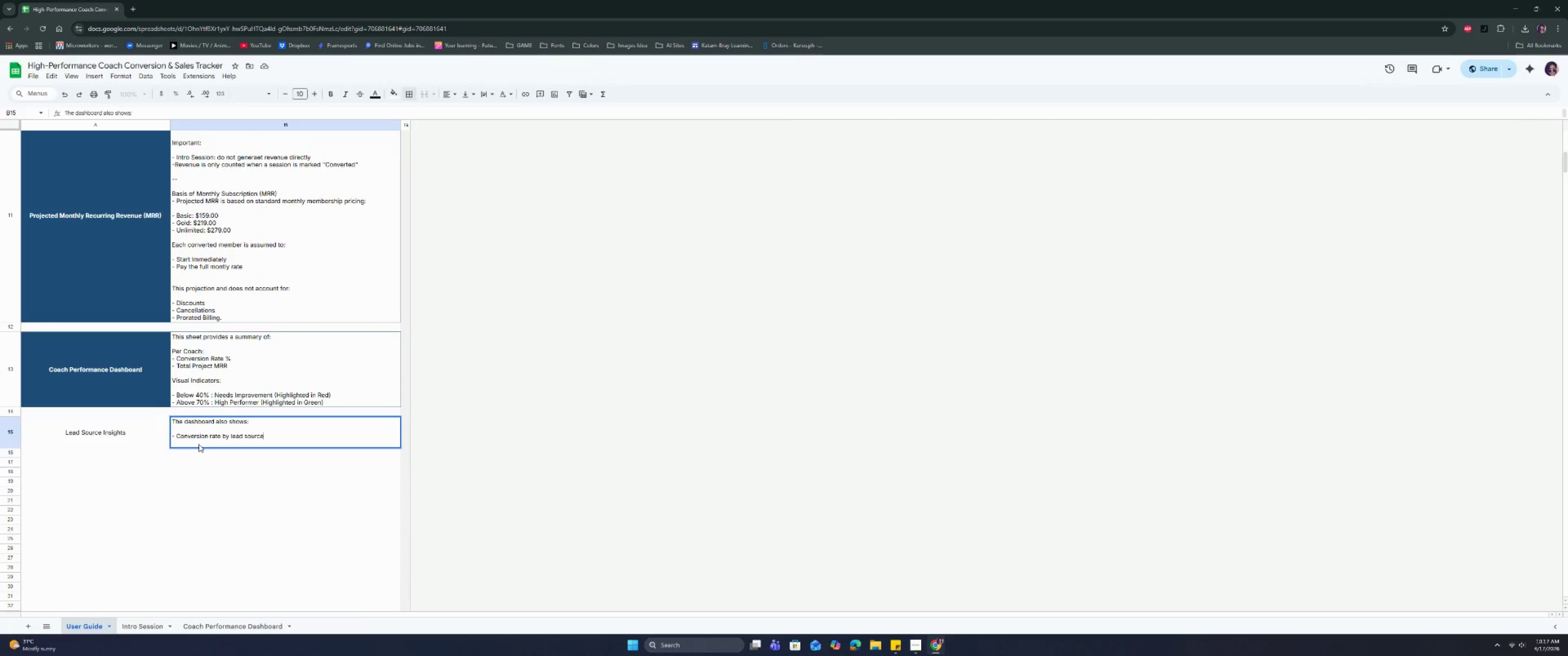 
key(Control+Enter)
 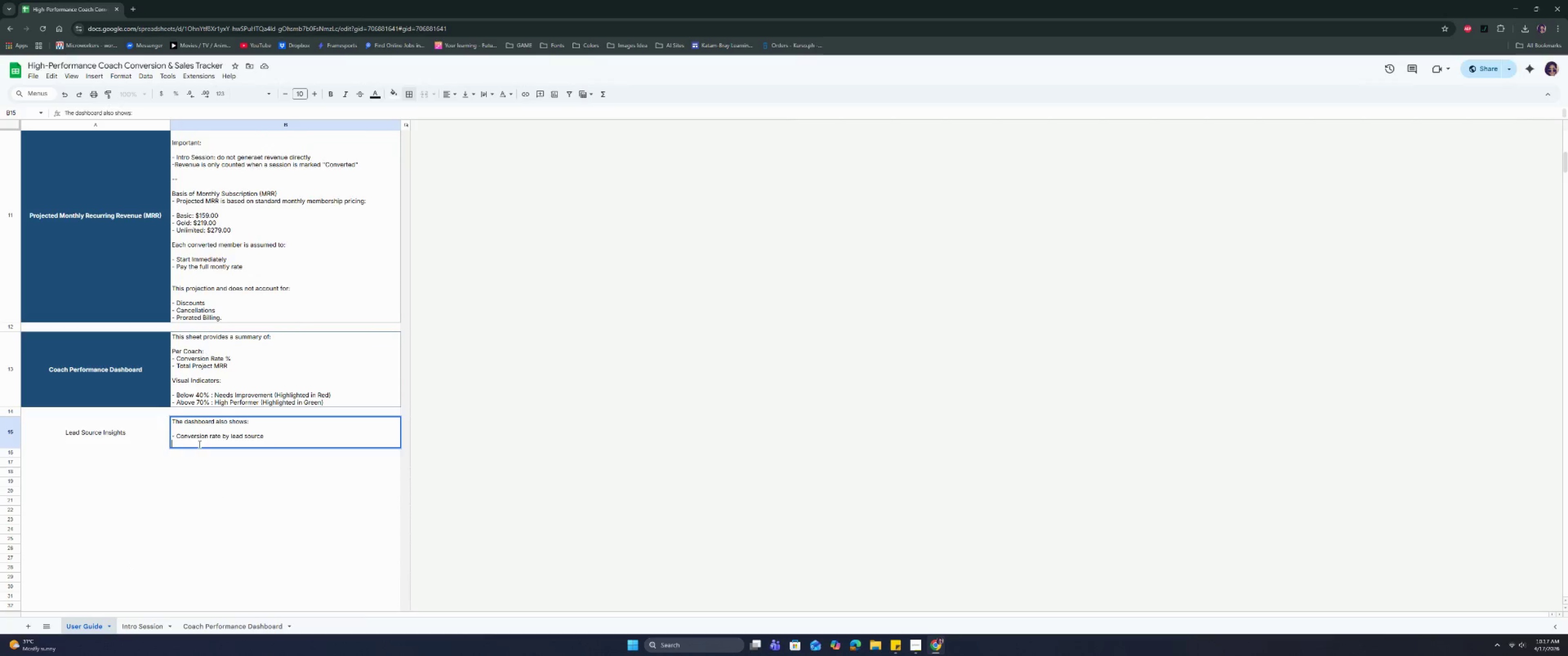 
key(Control+Enter)
 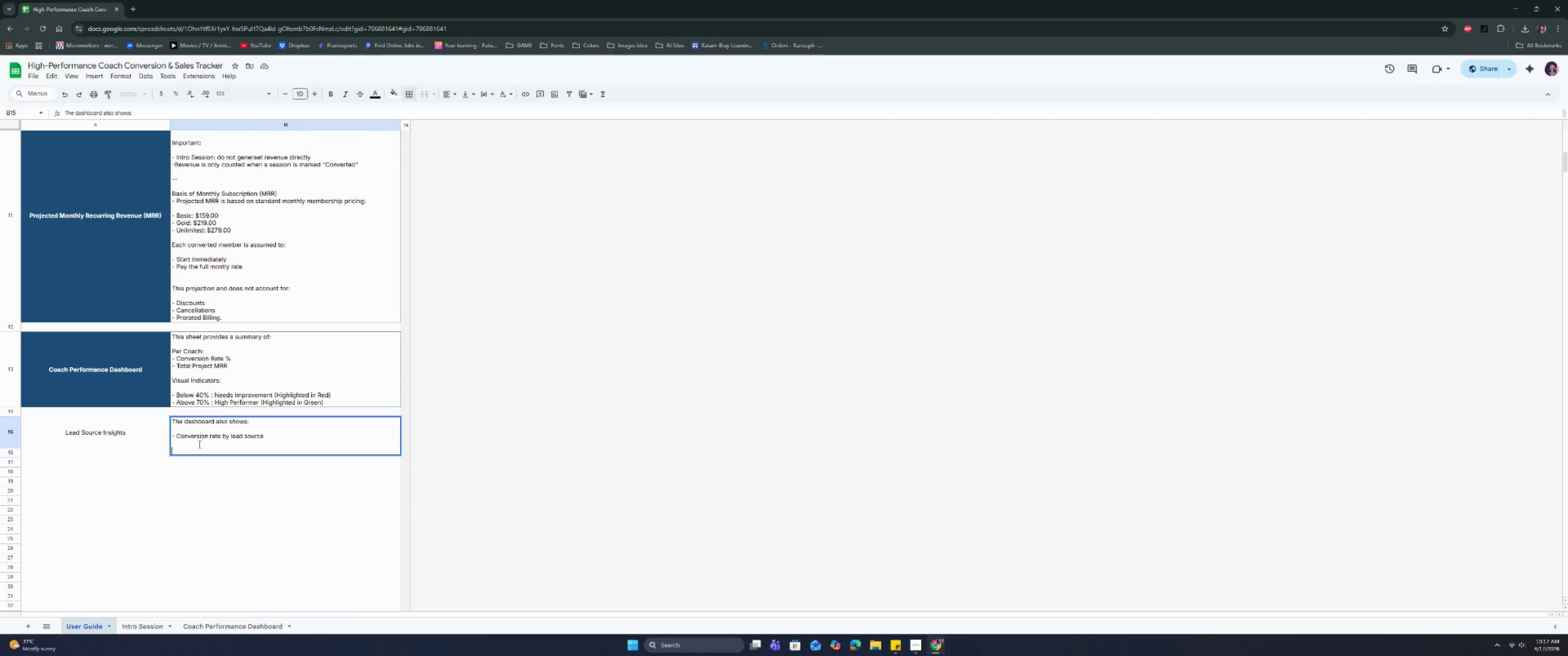 
type(This helps identify:)
 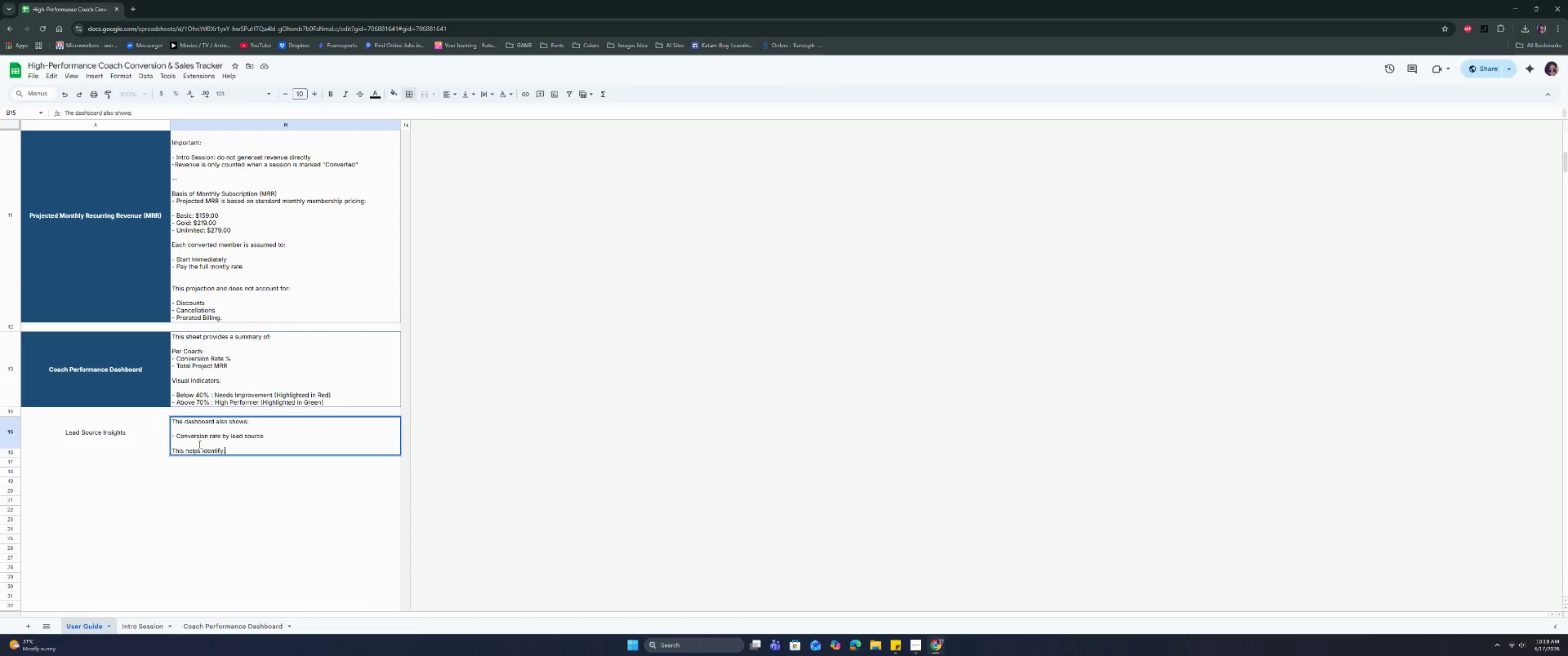 
key(Control+ControlRight)
 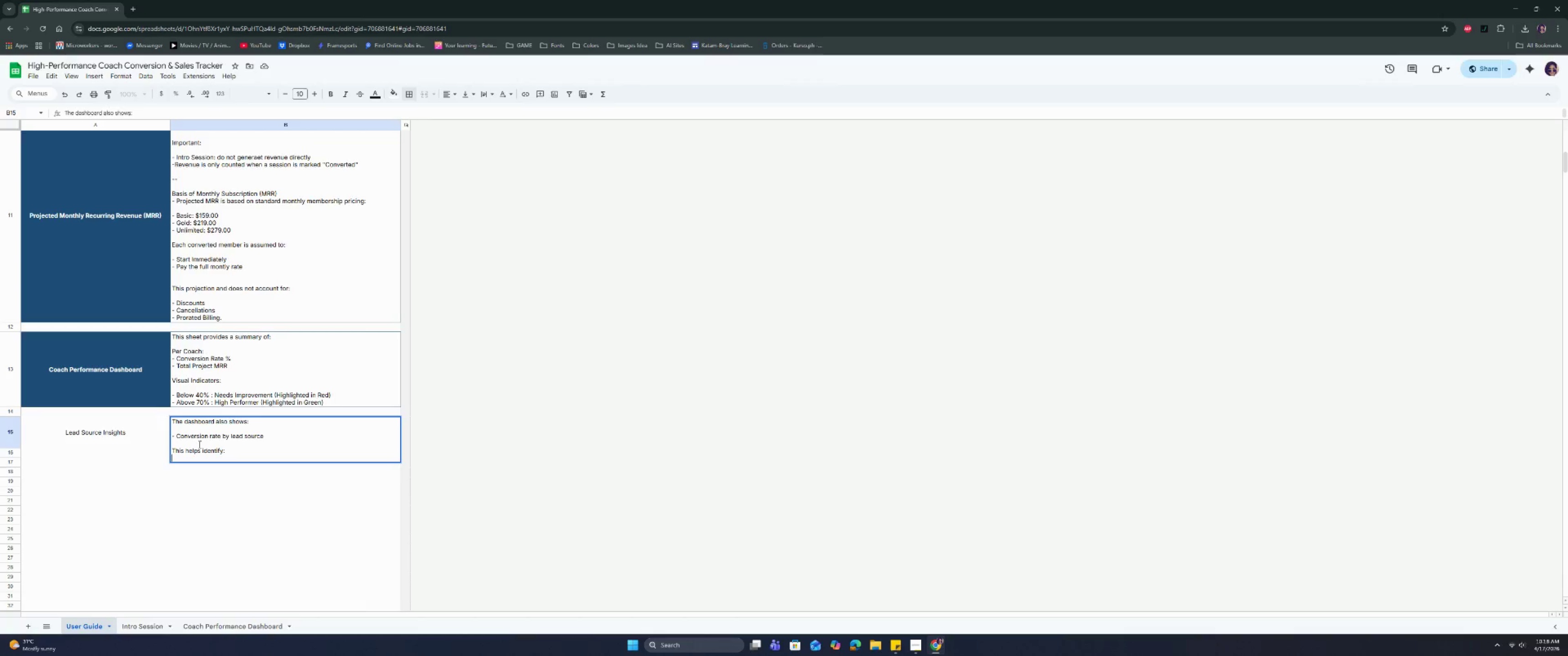 
key(Control+Enter)
 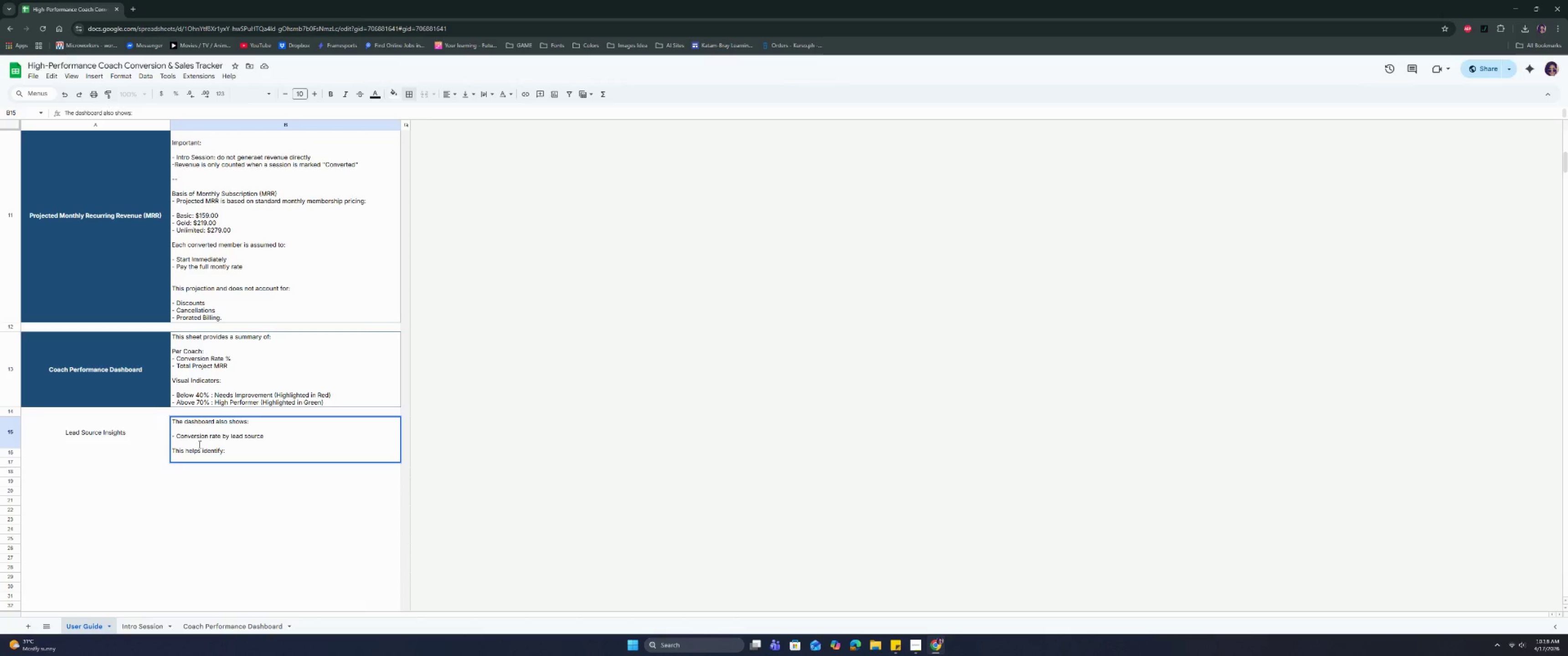 
type(- Which marketing channels bring high-quality leads)
 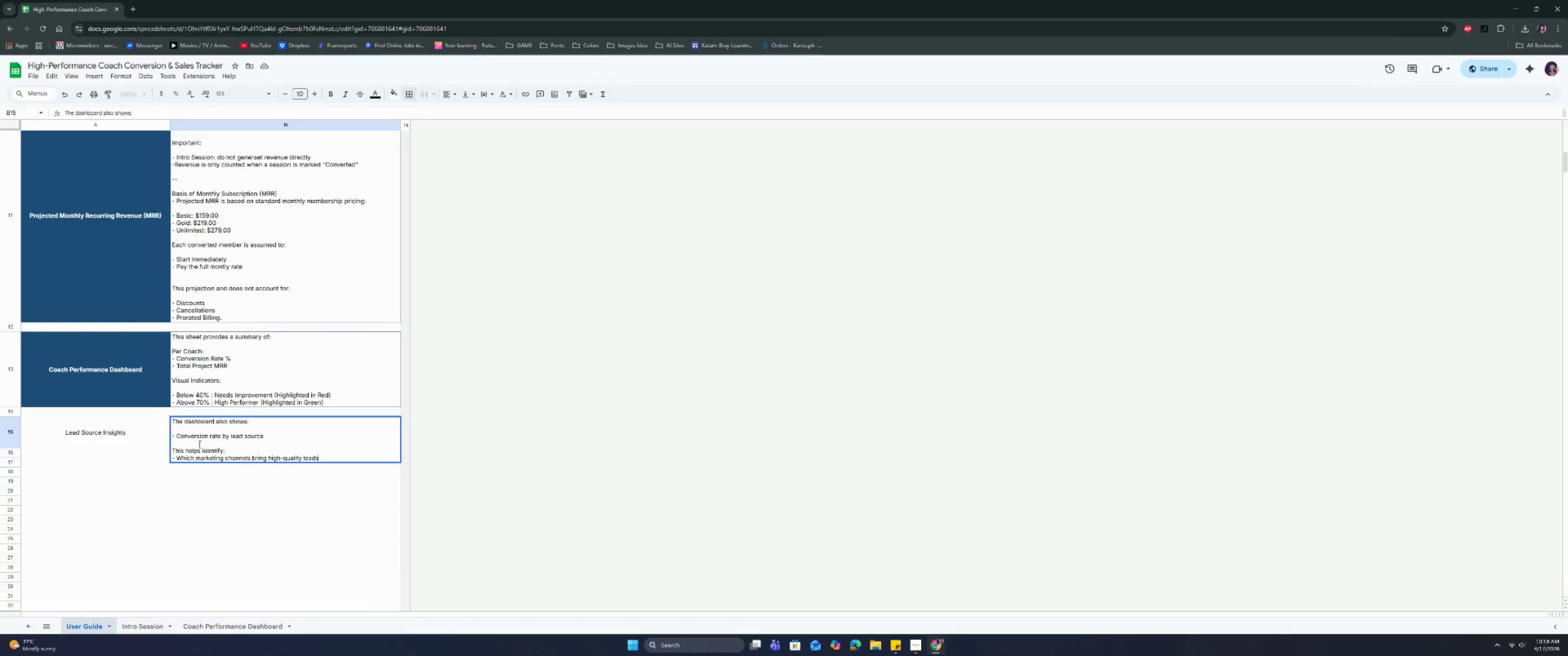 
key(Control+Enter)
 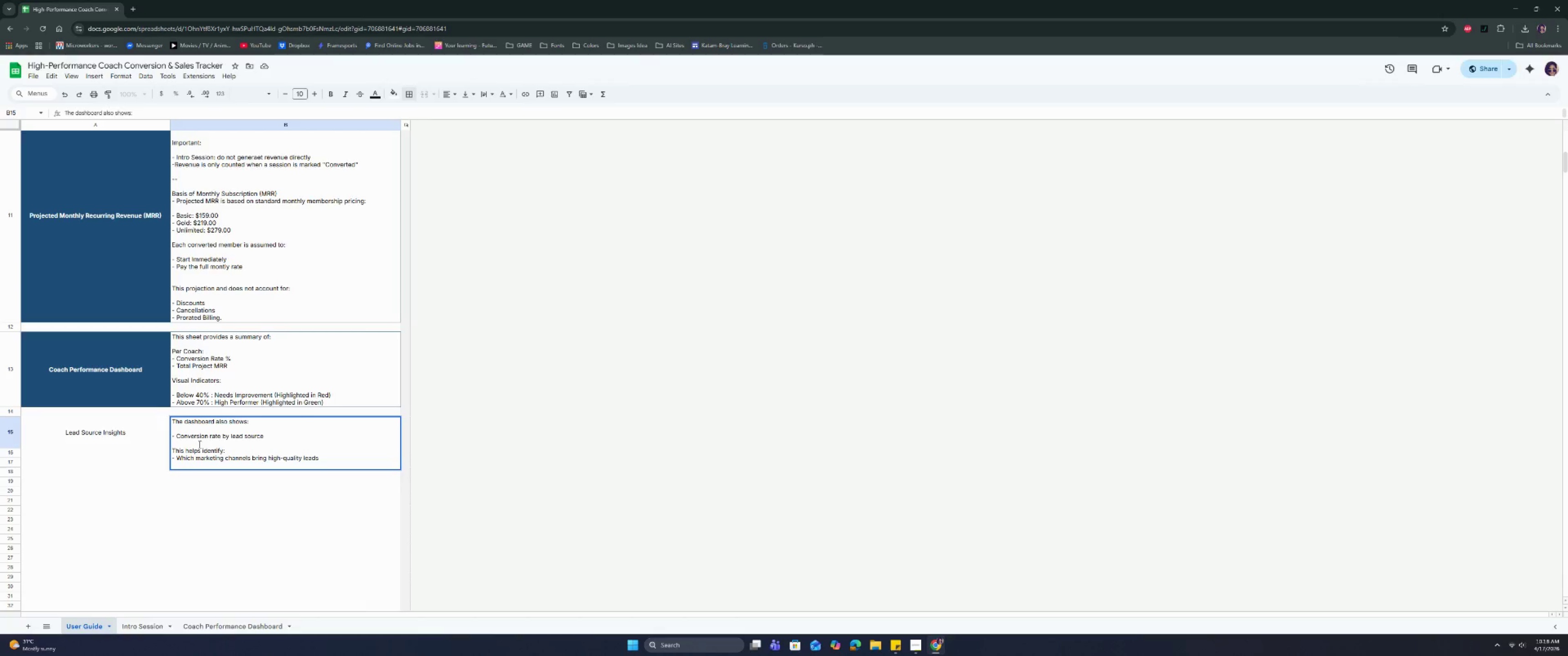 
type(-Where )
key(Backspace)
key(Backspace)
key(Backspace)
key(Backspace)
key(Backspace)
key(Backspace)
type( Where coaches perform bet.)
key(Backspace)
 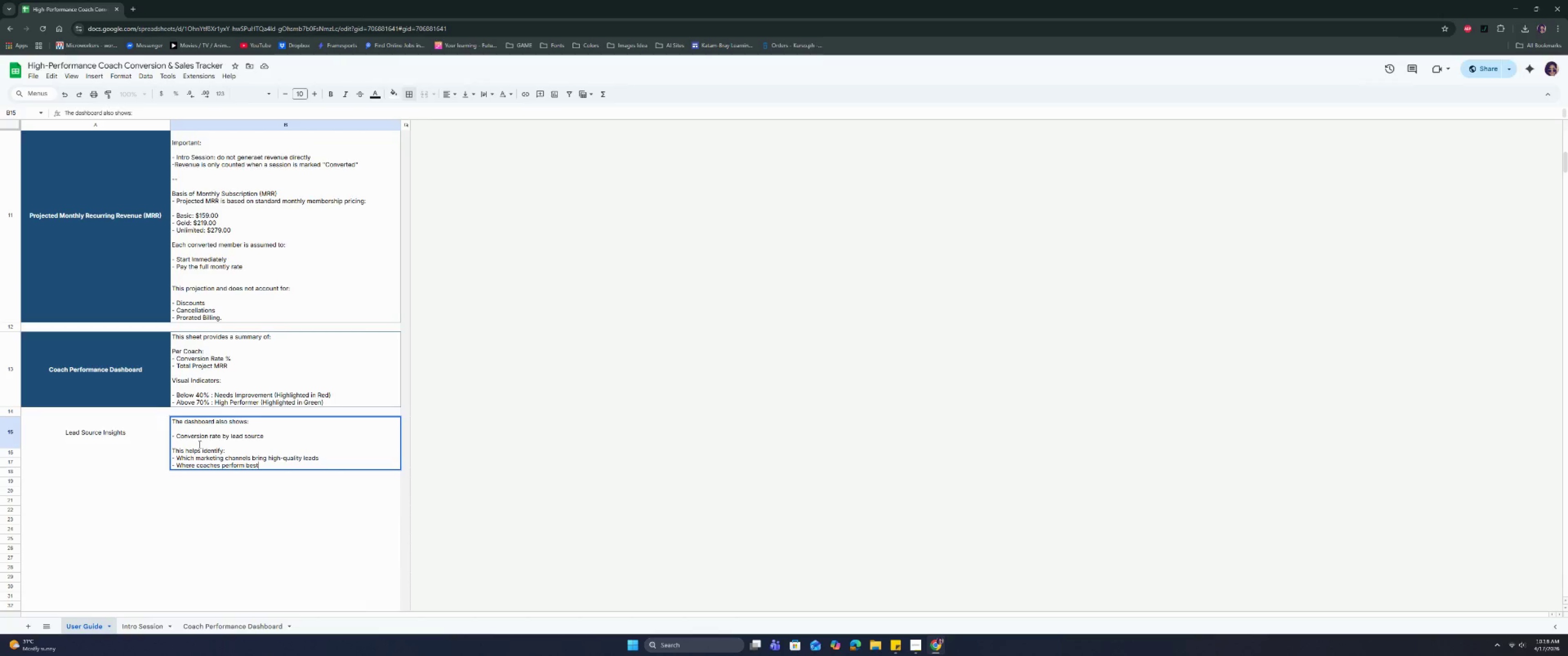 
key(Enter)
 